 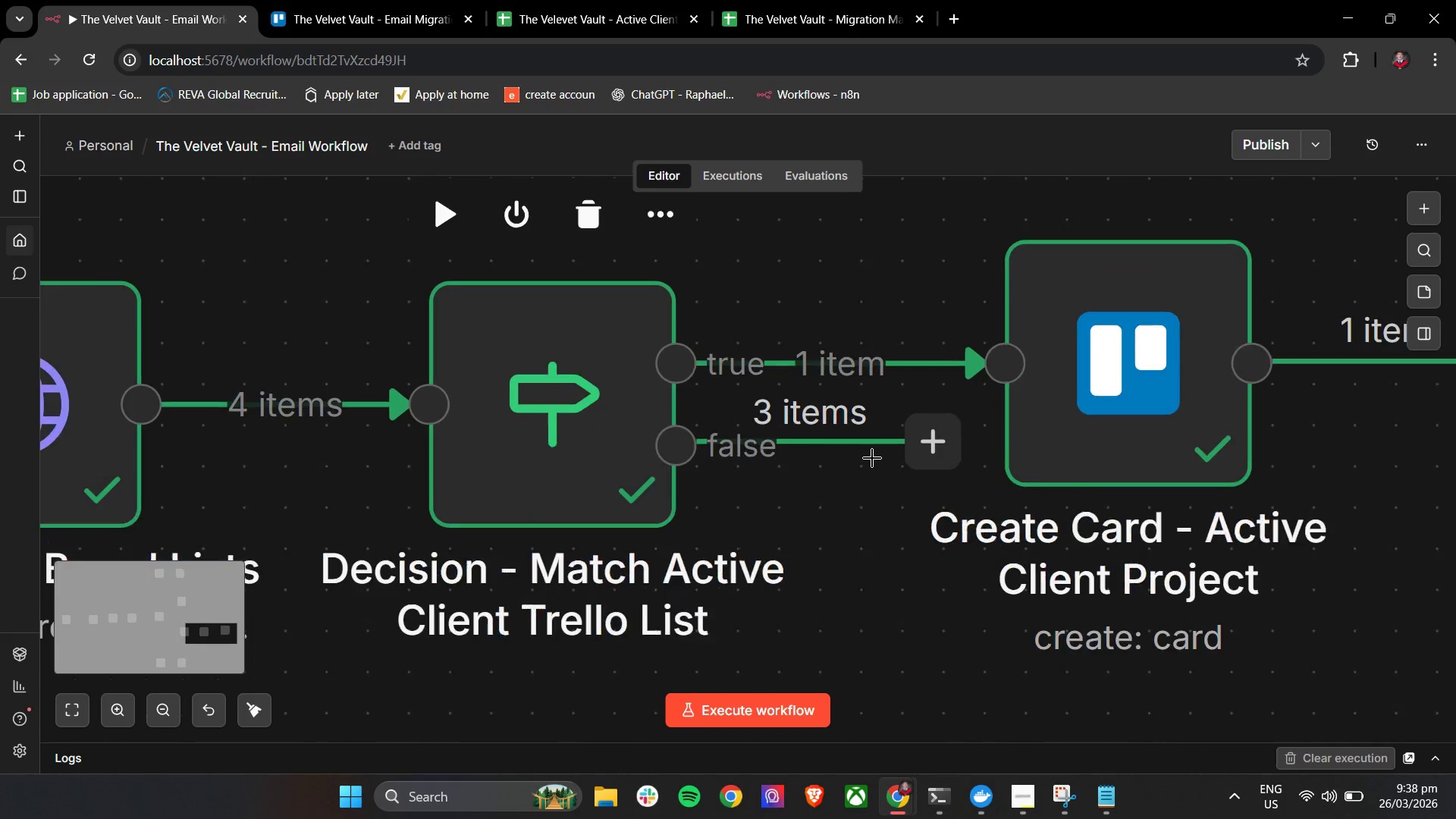 
hold_key(key=ControlLeft, duration=1.51)
 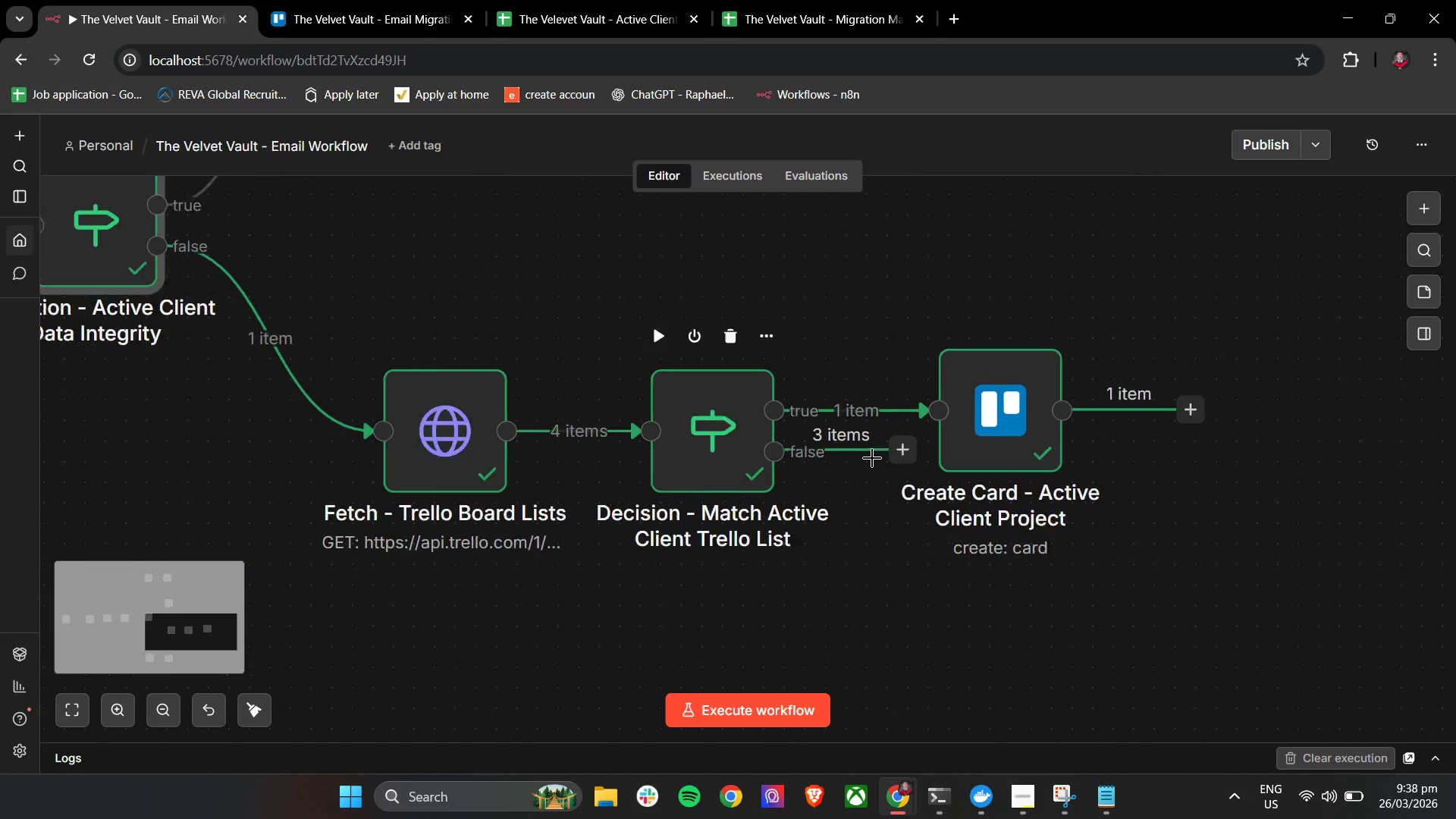 
scroll: coordinate [872, 458], scroll_direction: up, amount: 12.0
 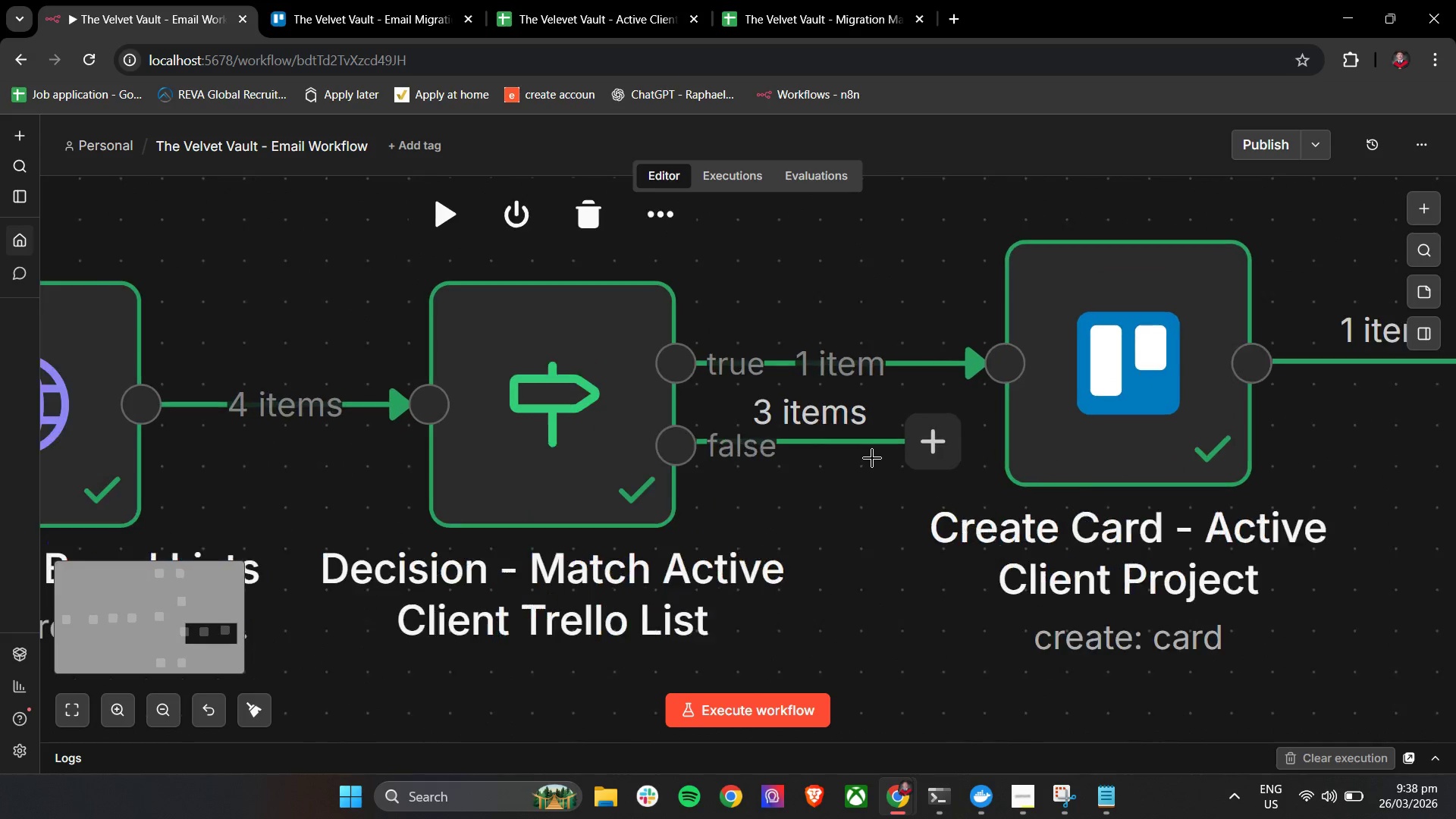 
scroll: coordinate [872, 458], scroll_direction: down, amount: 2.0
 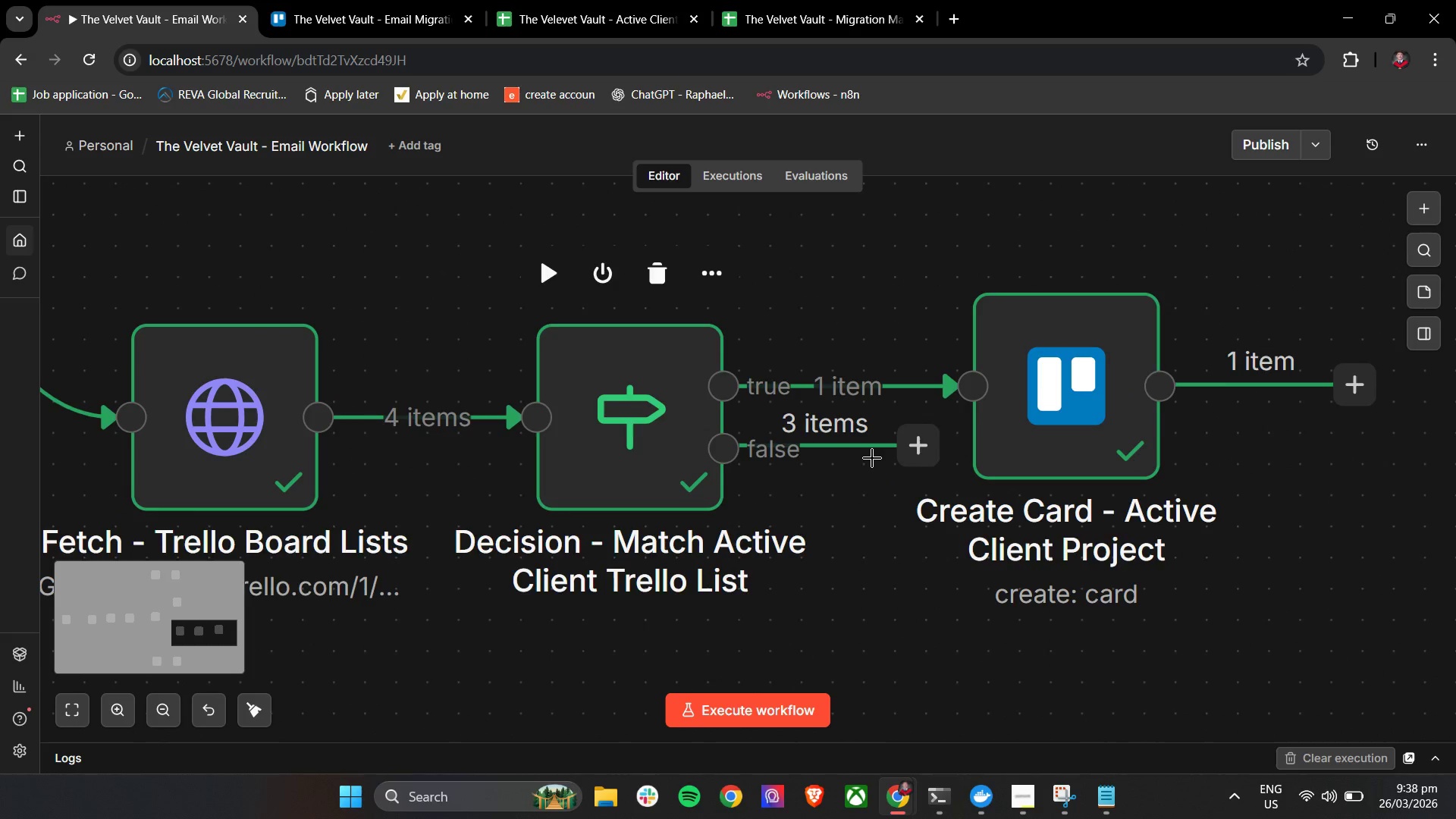 
hold_key(key=ControlLeft, duration=1.24)
 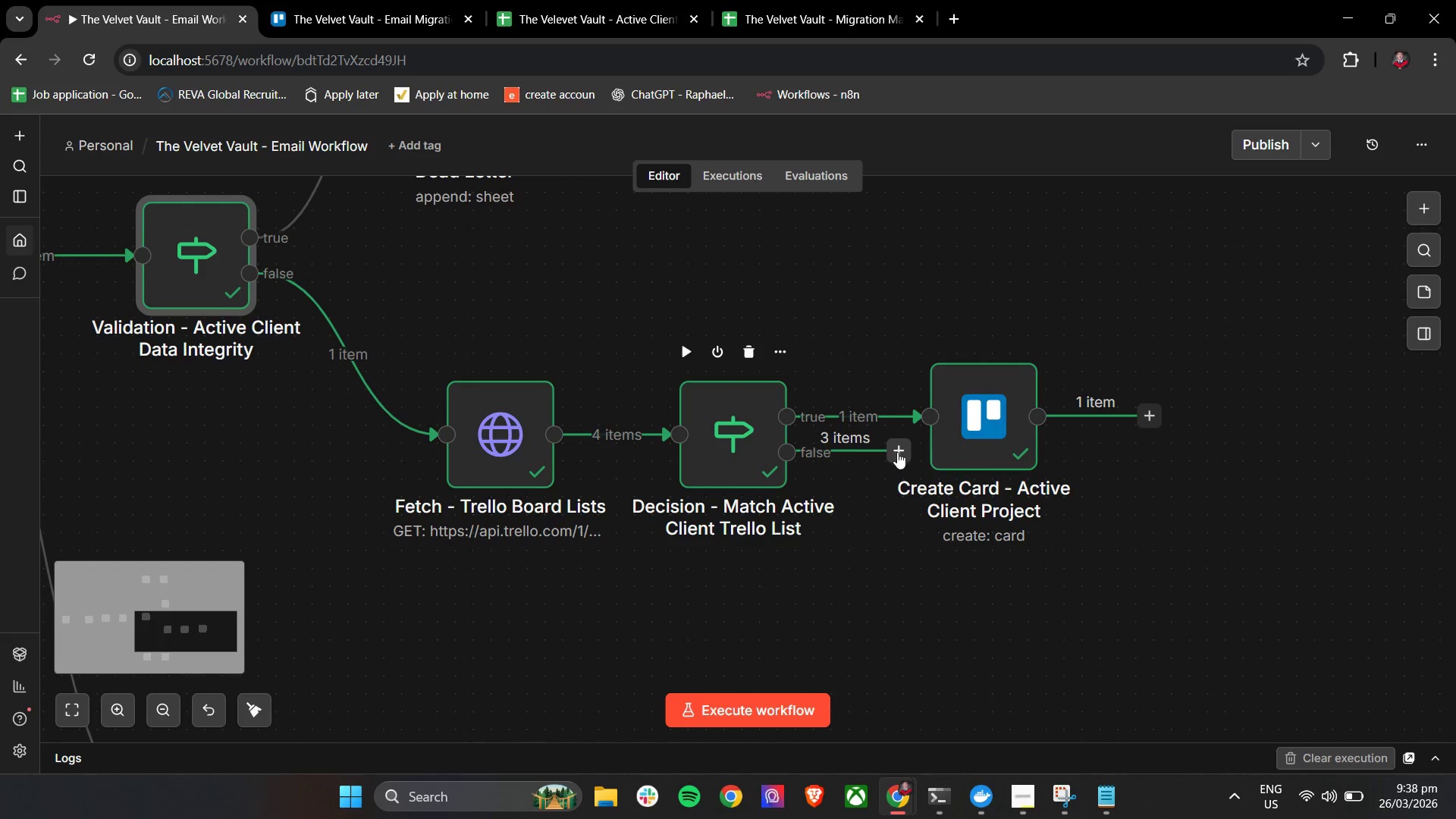 
left_click_drag(start_coordinate=[898, 453], to_coordinate=[855, 453])
 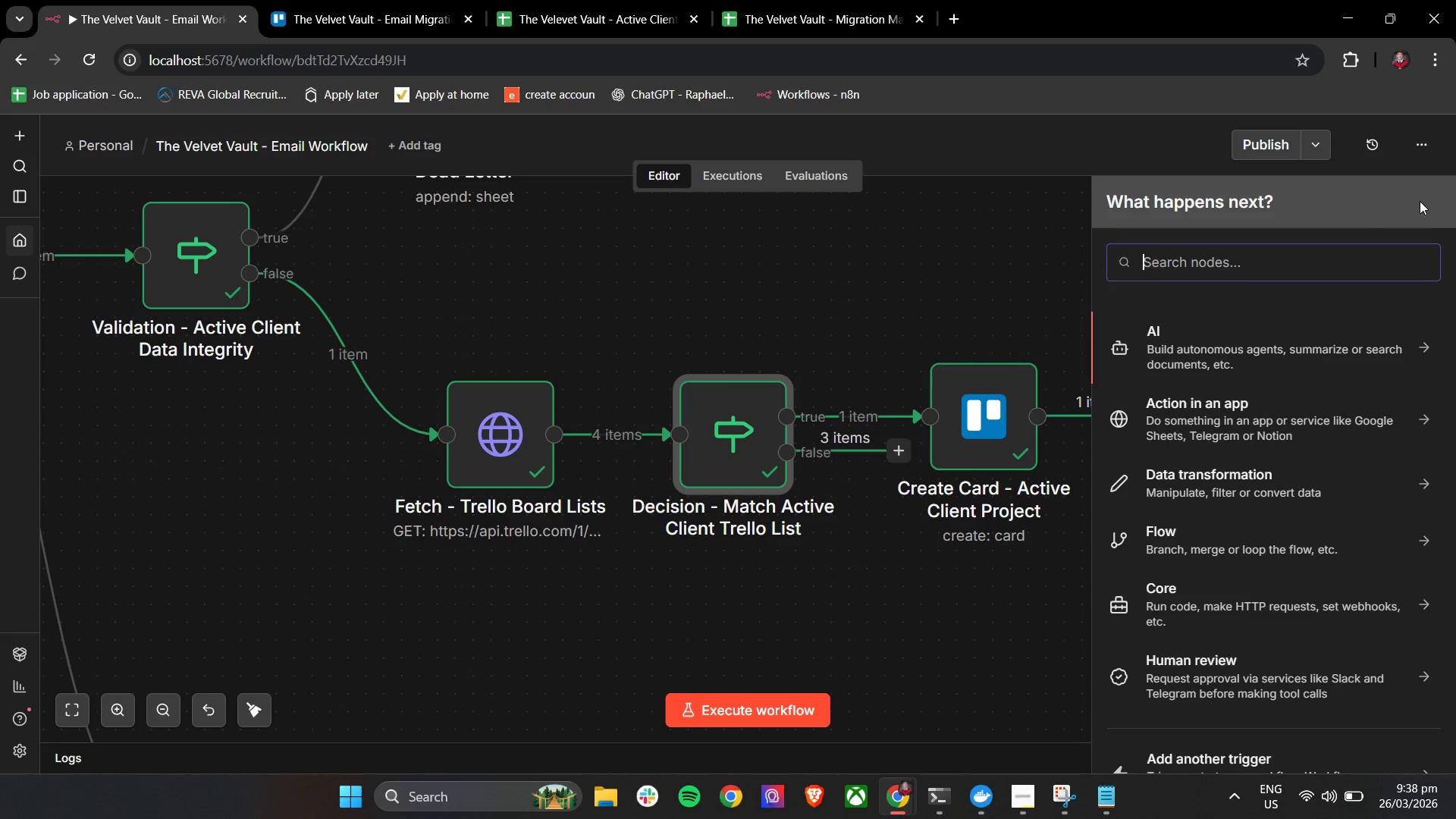 
left_click([973, 276])
 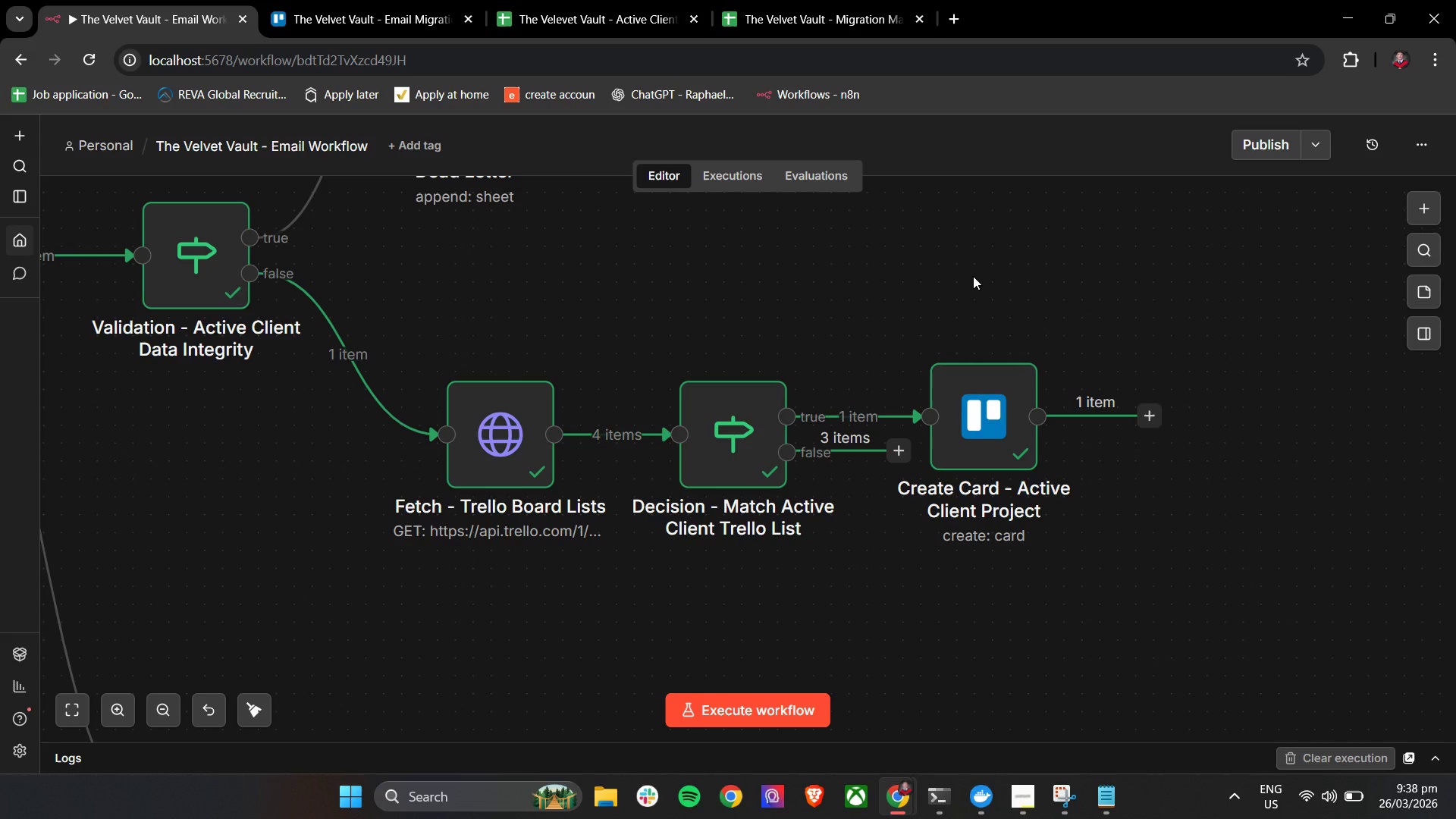 
wait(15.31)
 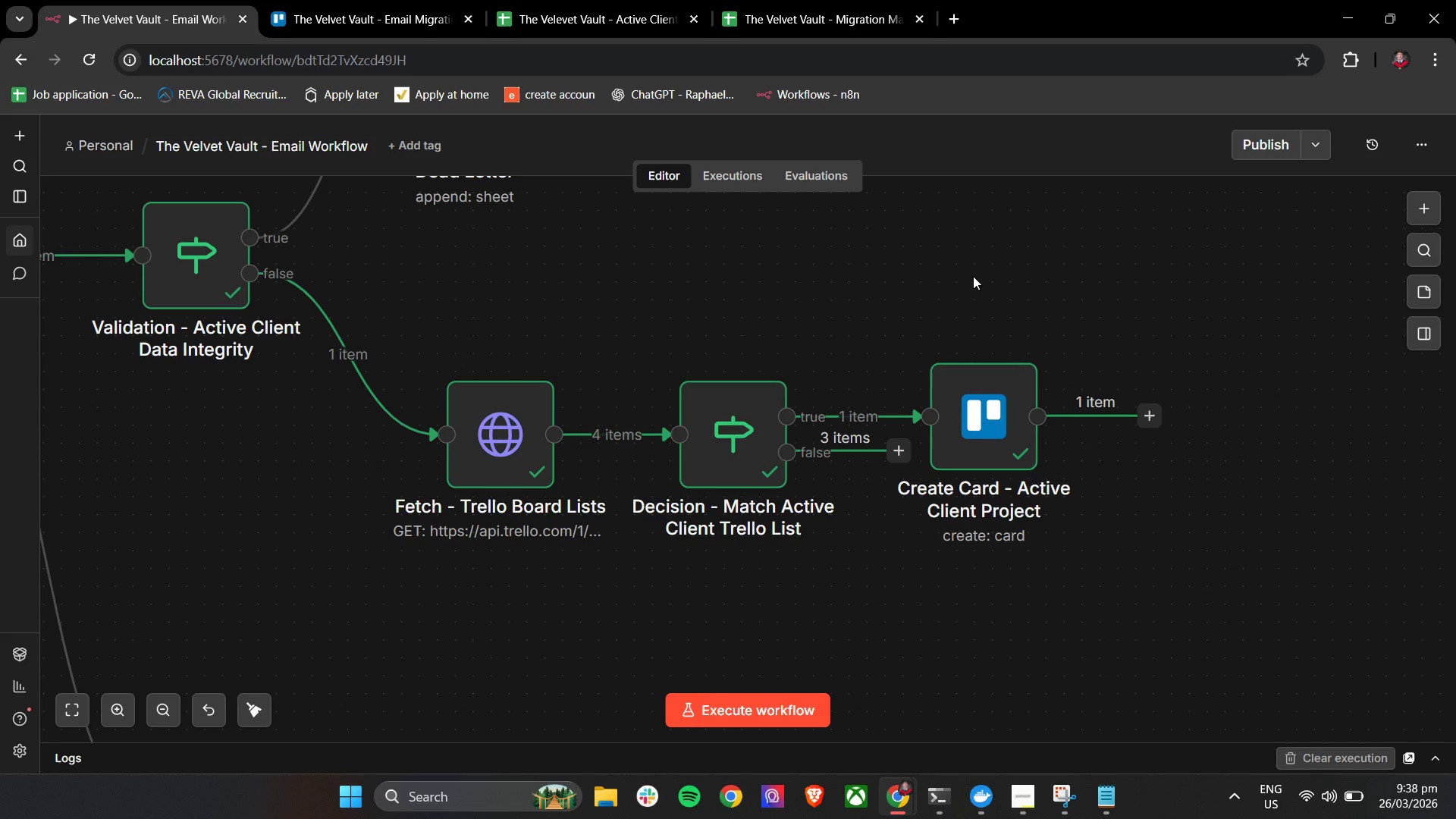 
hold_key(key=ControlLeft, duration=0.91)
scroll: coordinate [617, 331], scroll_direction: down, amount: 5.0
 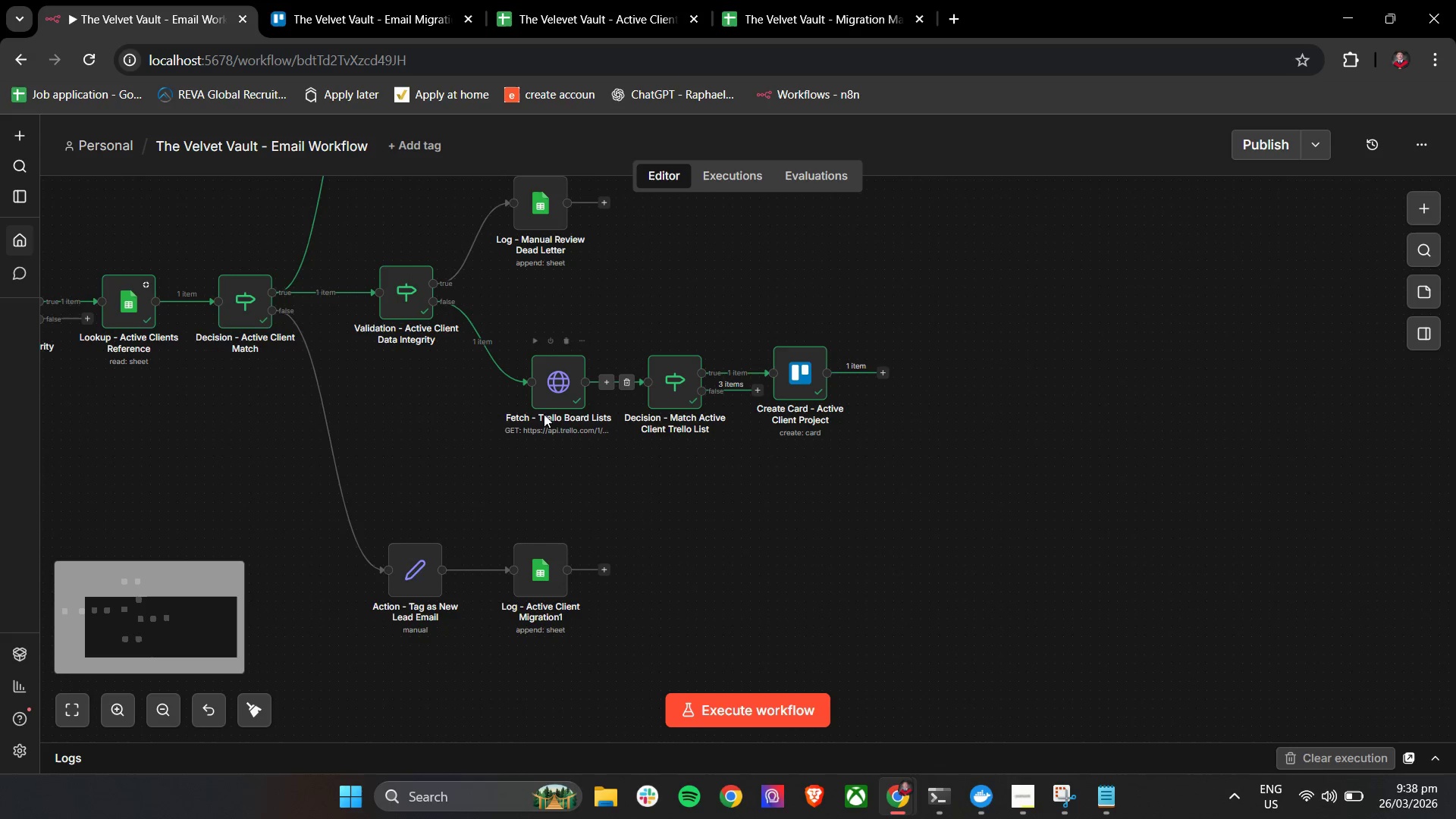 
hold_key(key=ControlLeft, duration=1.52)
left_click_drag(start_coordinate=[473, 435], to_coordinate=[821, 629])
 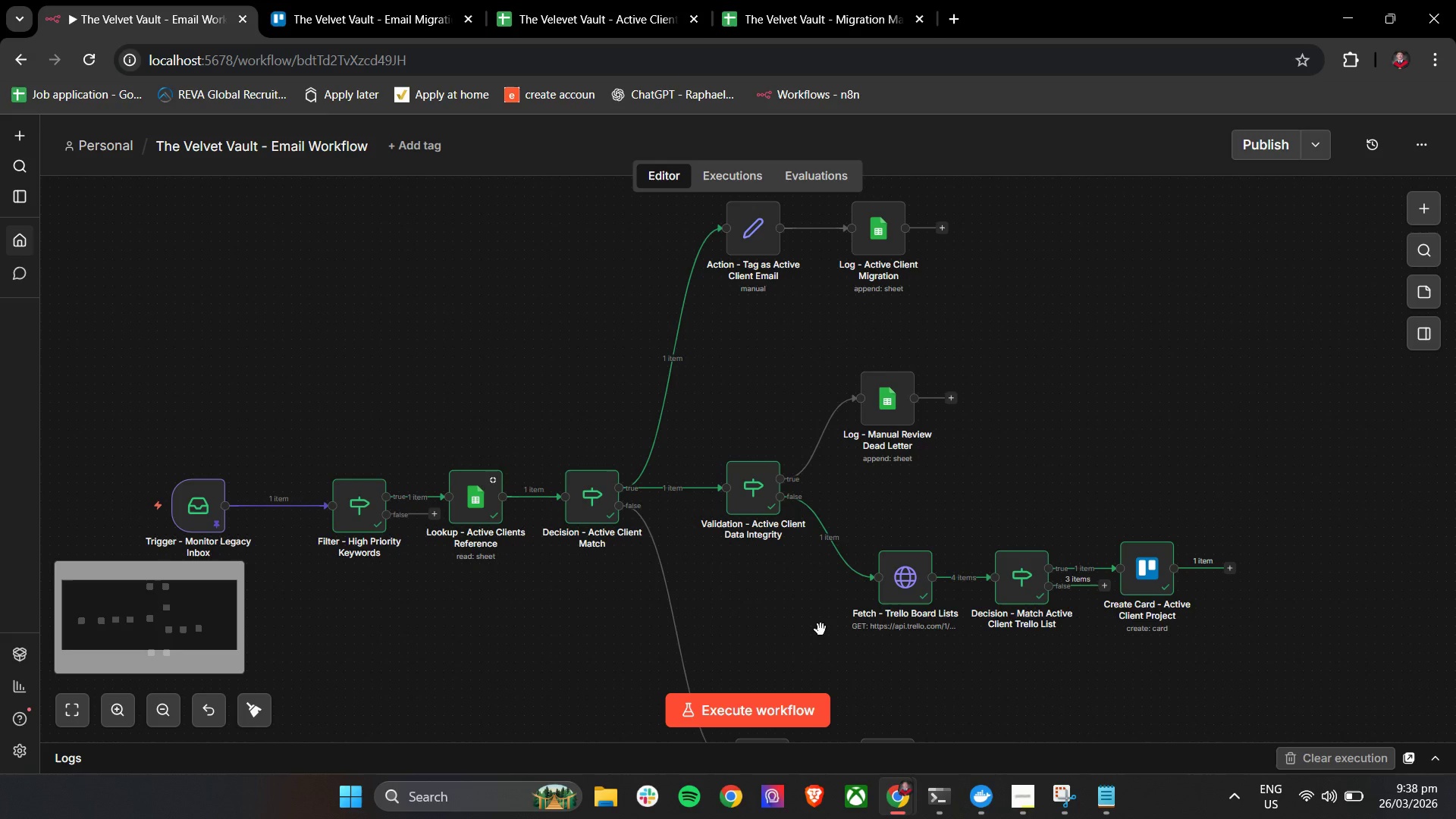 
hold_key(key=ControlLeft, duration=1.5)
 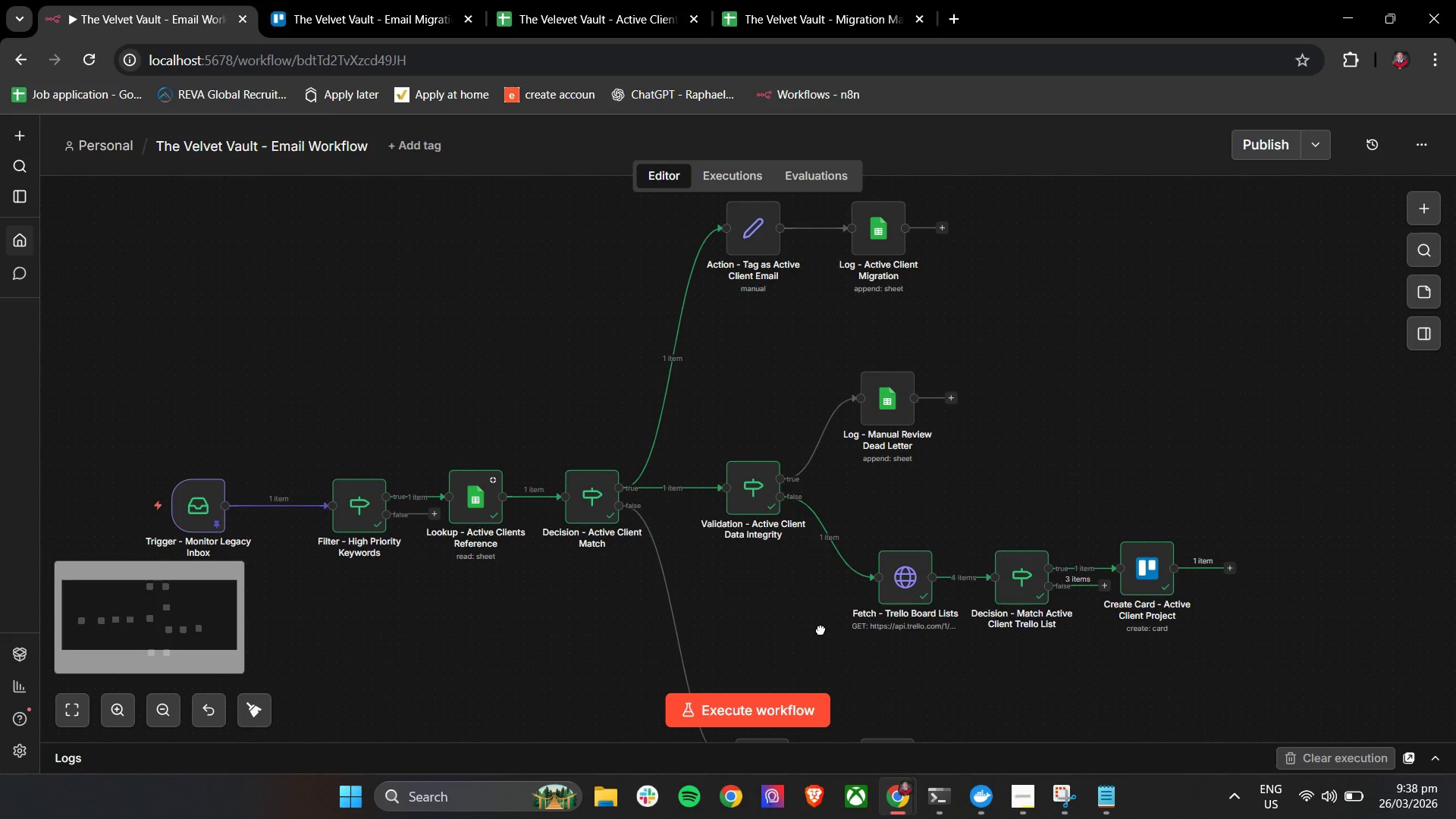 
hold_key(key=ControlLeft, duration=1.5)
 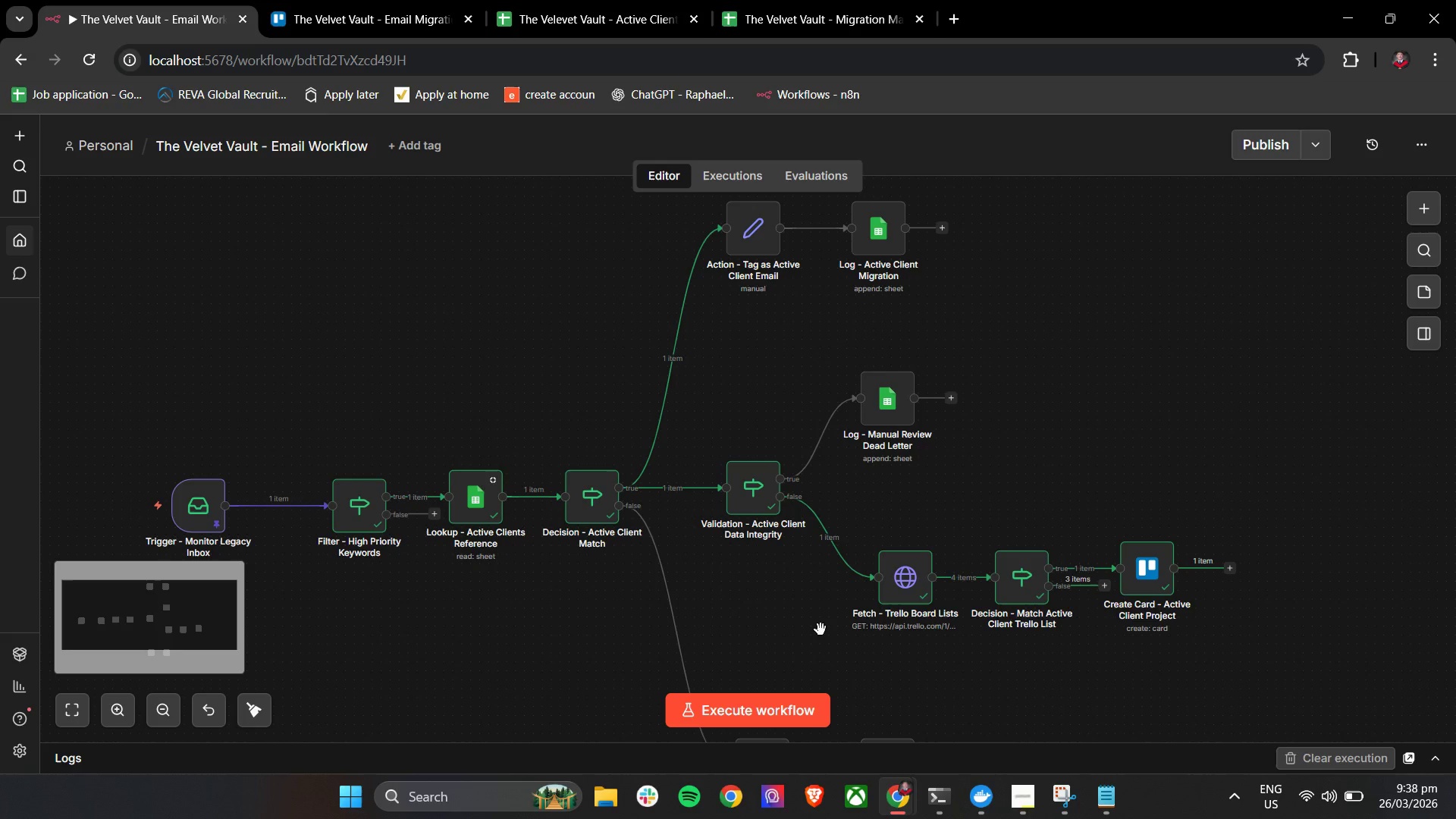 
hold_key(key=ControlLeft, duration=1.5)
 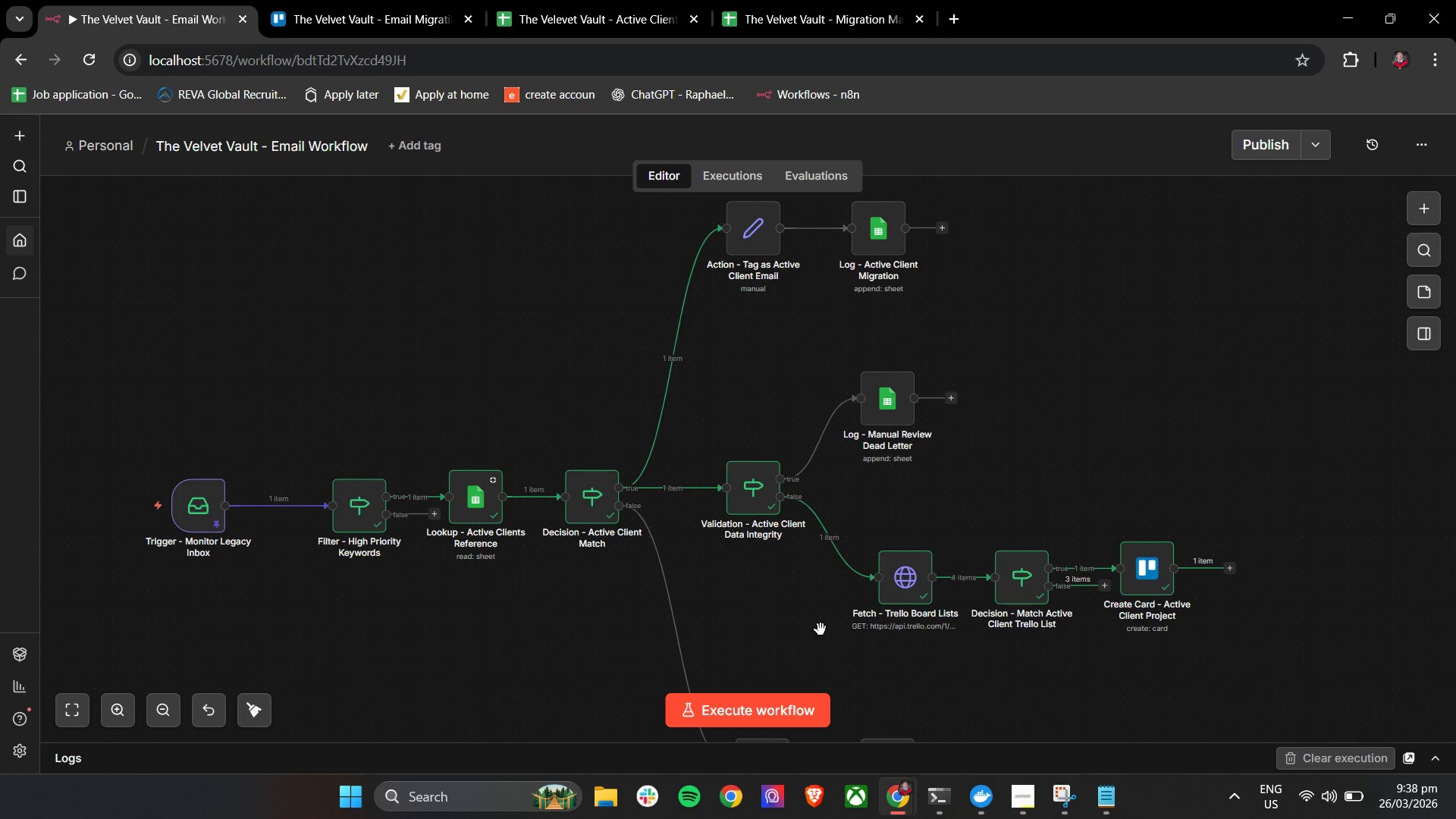 
hold_key(key=ControlLeft, duration=1.51)
 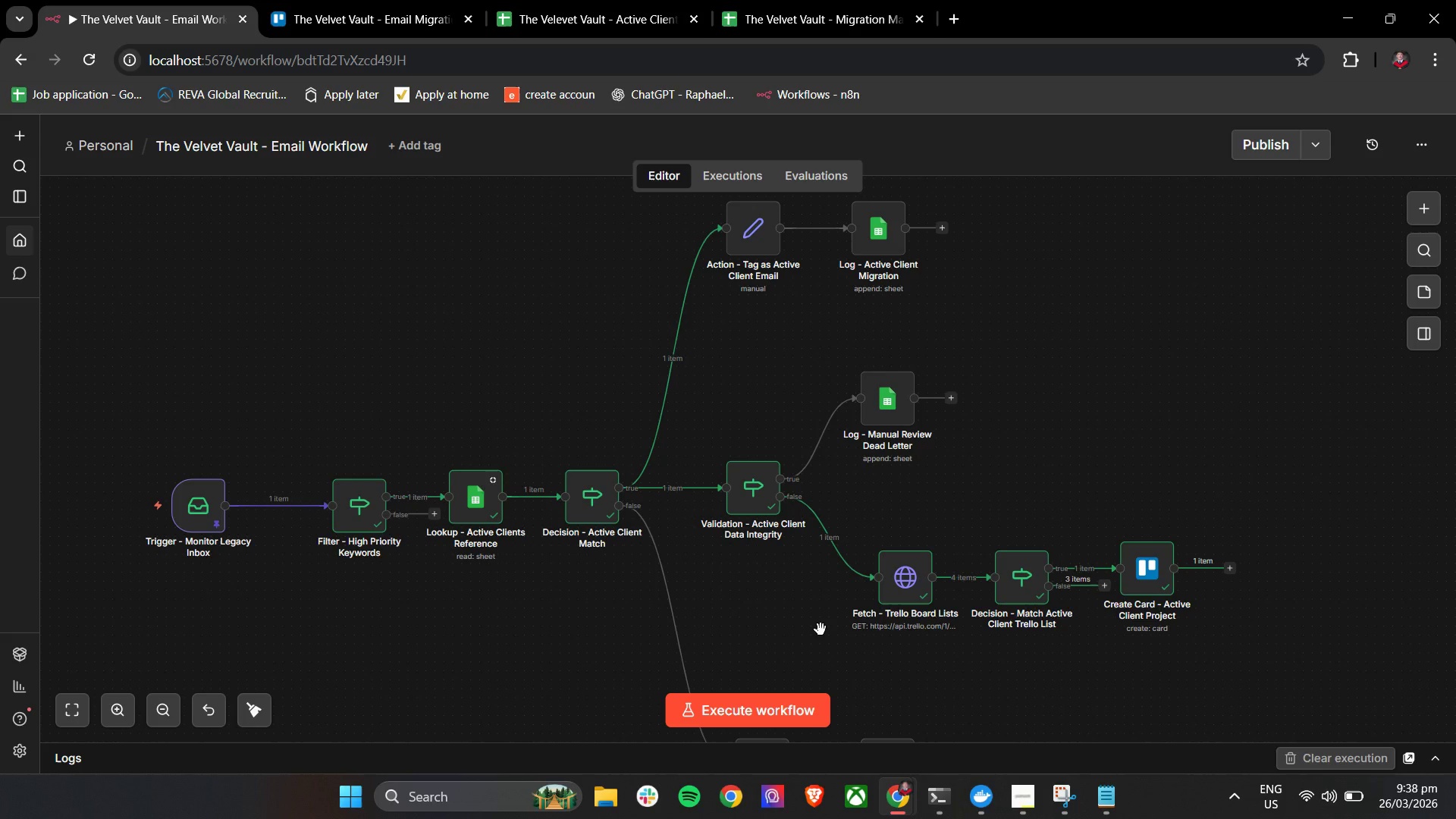 
hold_key(key=ControlLeft, duration=1.52)
 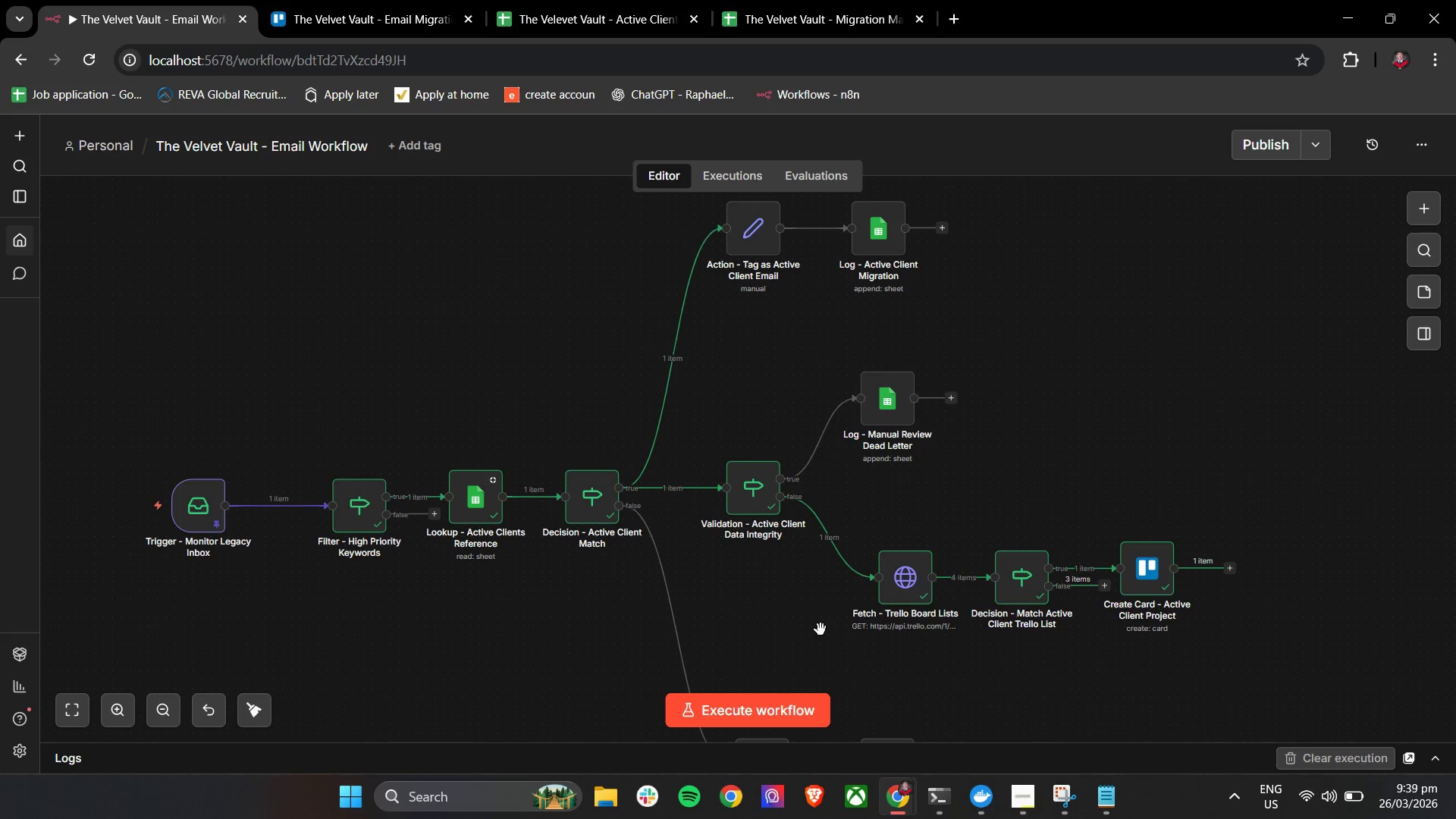 
hold_key(key=ControlLeft, duration=1.5)
 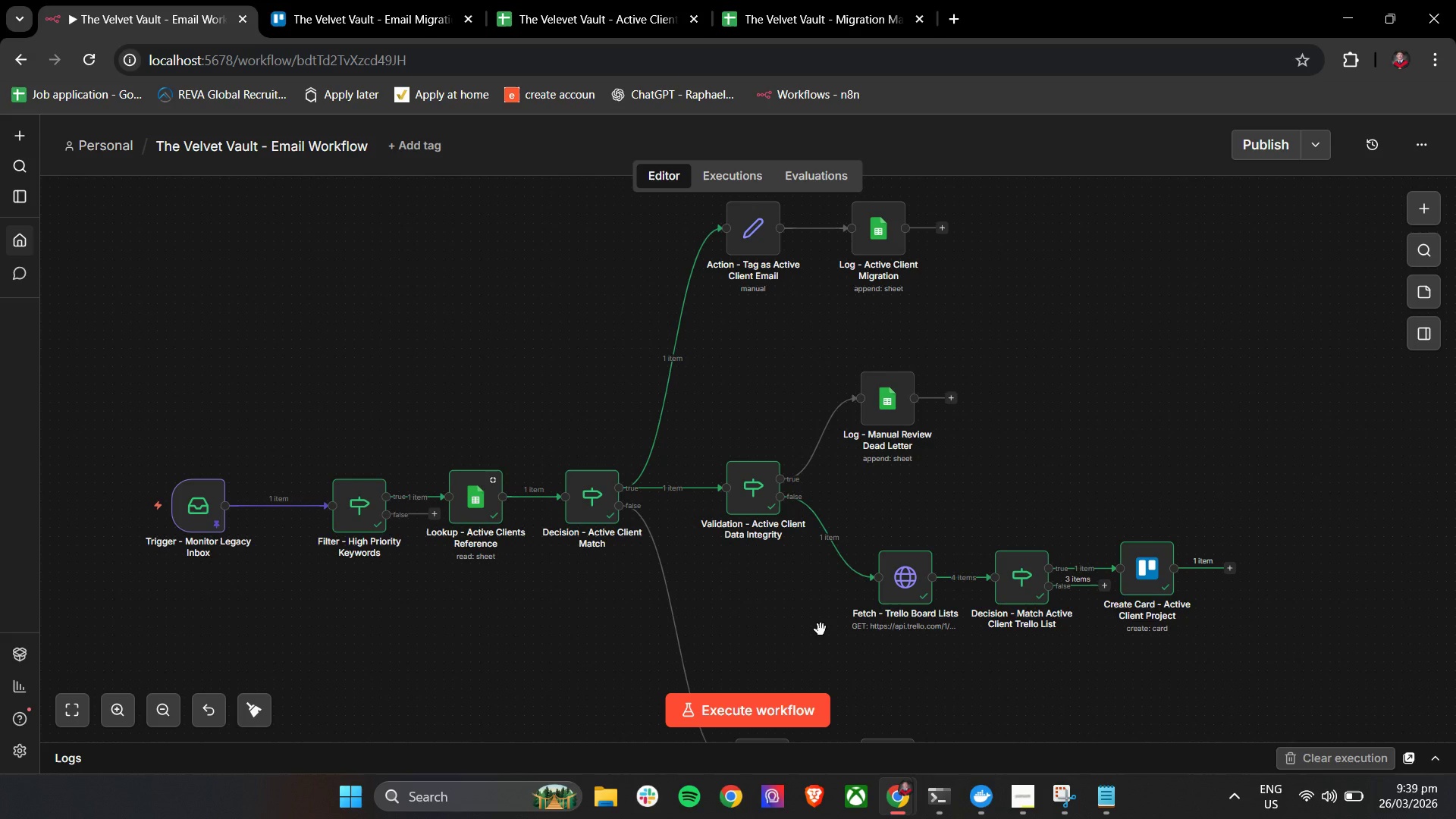 
hold_key(key=ControlLeft, duration=1.52)
 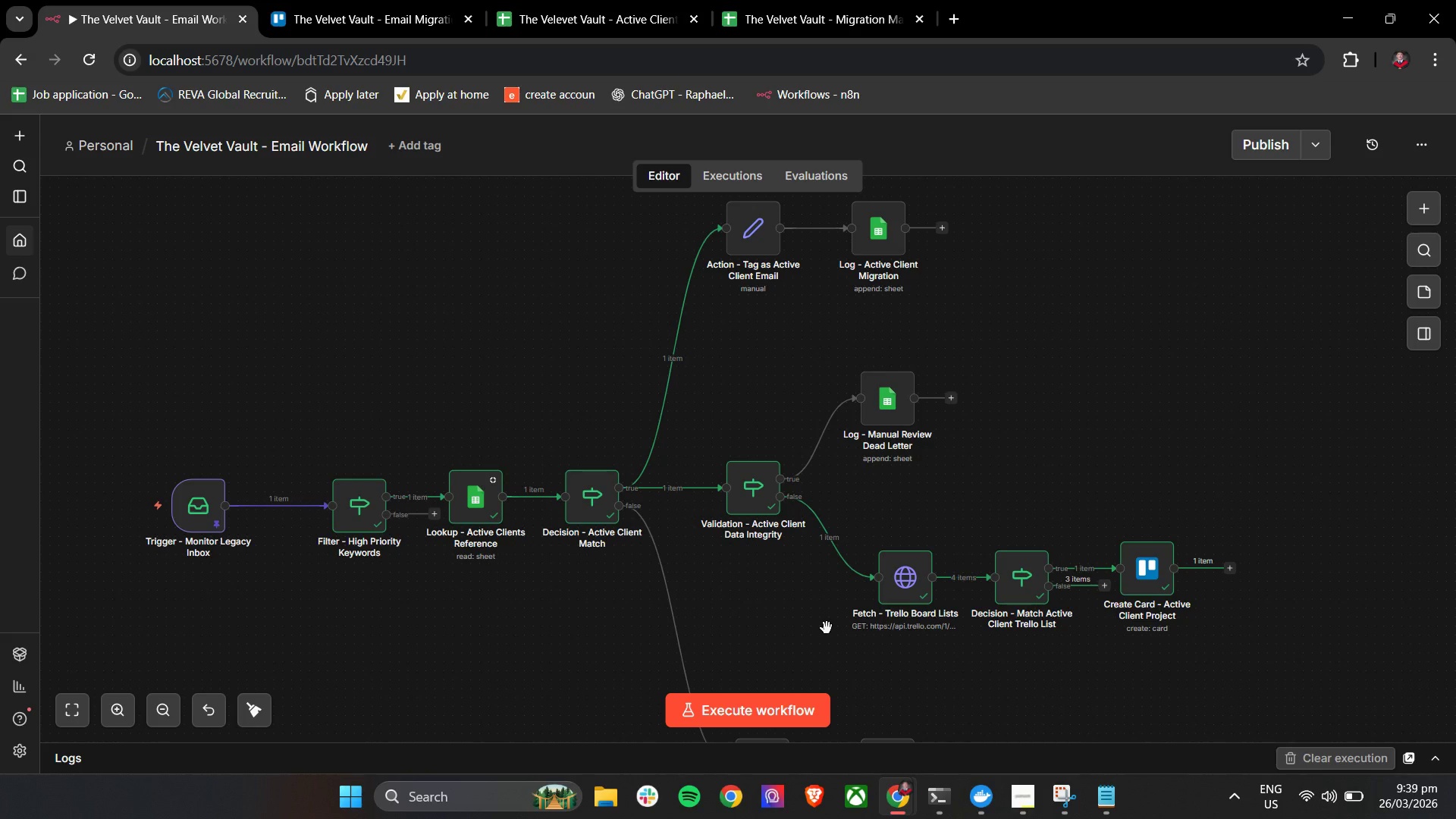 
key(Control+ControlLeft)
 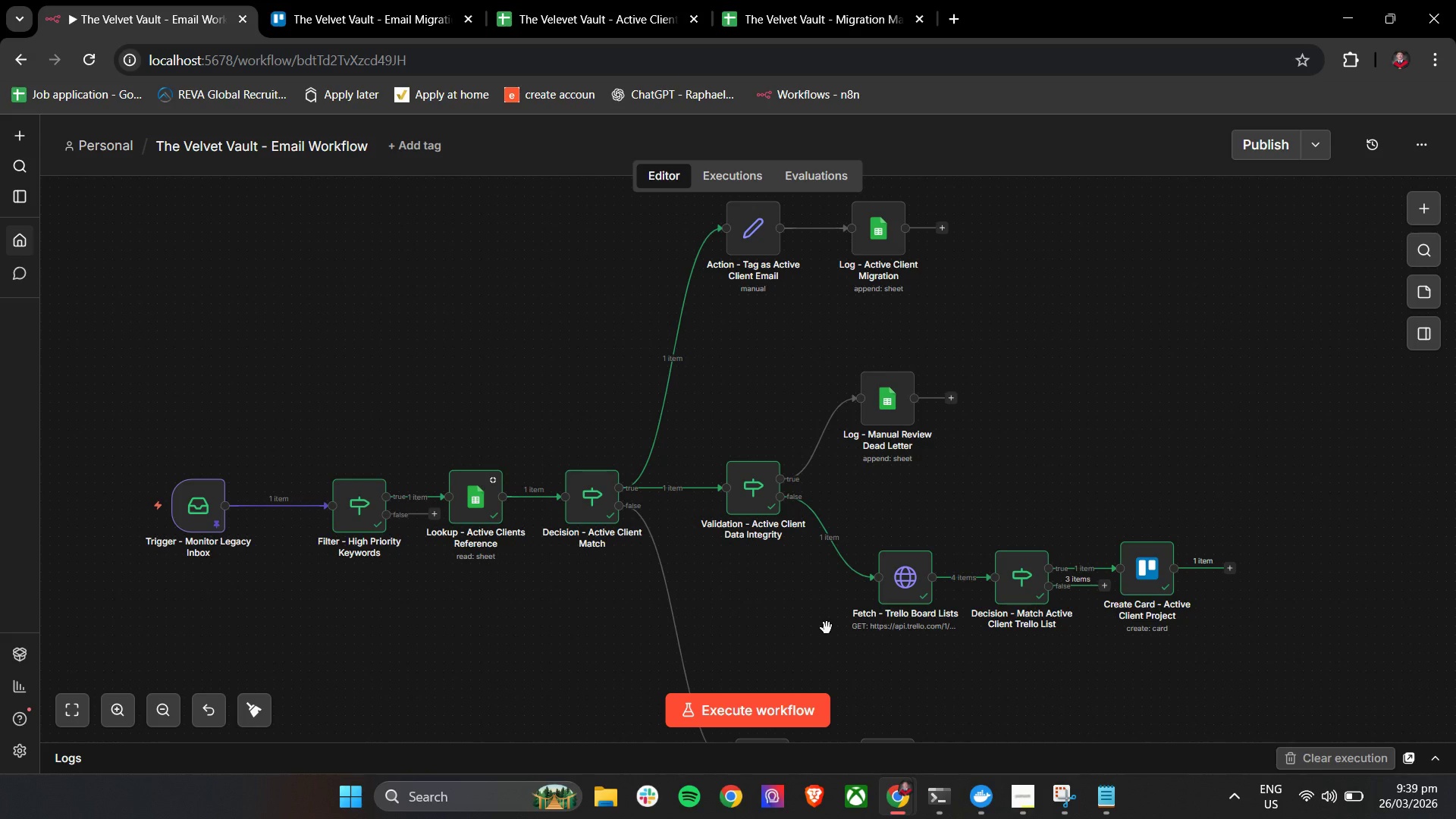 
key(Control+ControlLeft)
 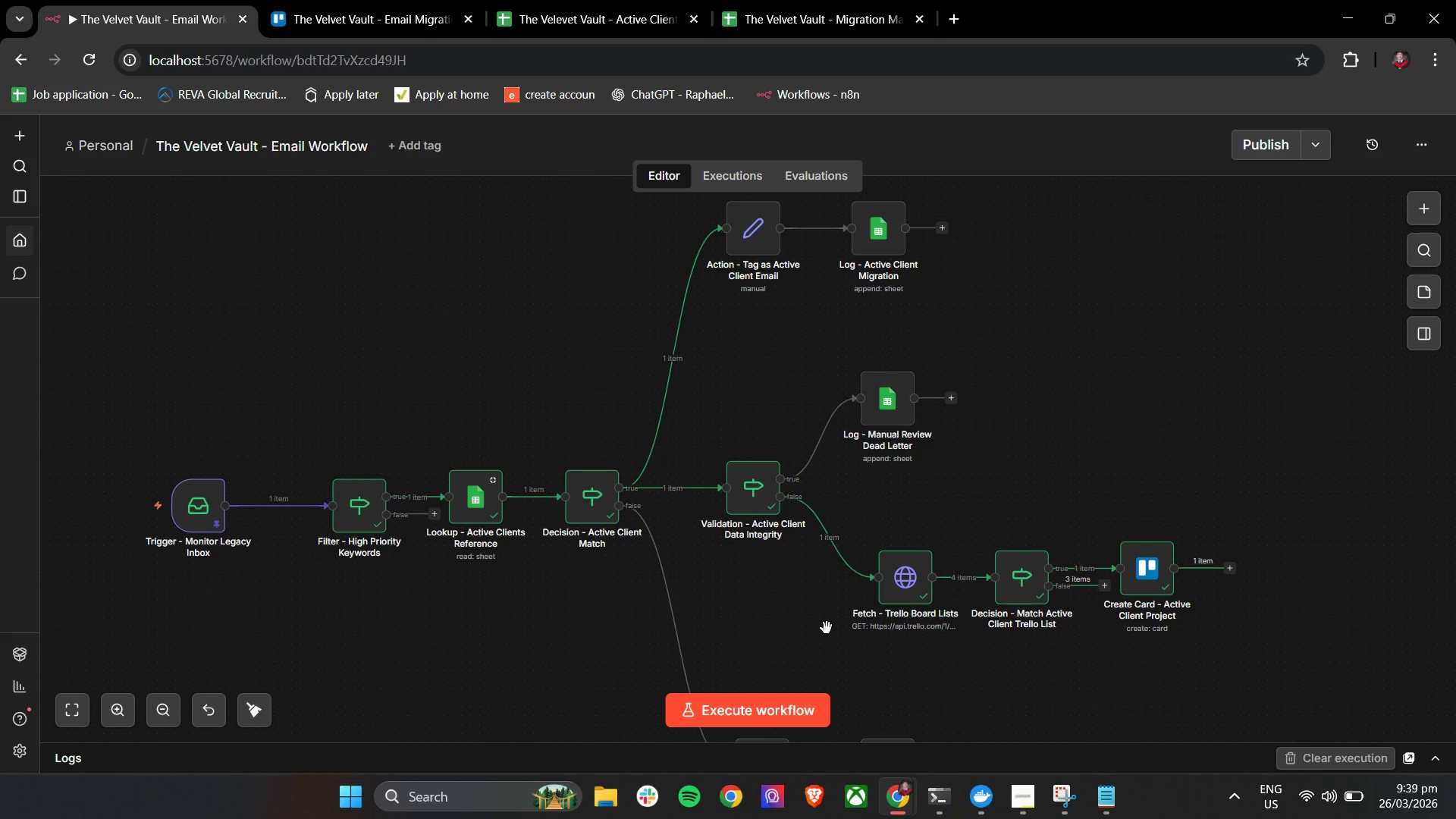 
key(Control+ControlLeft)
 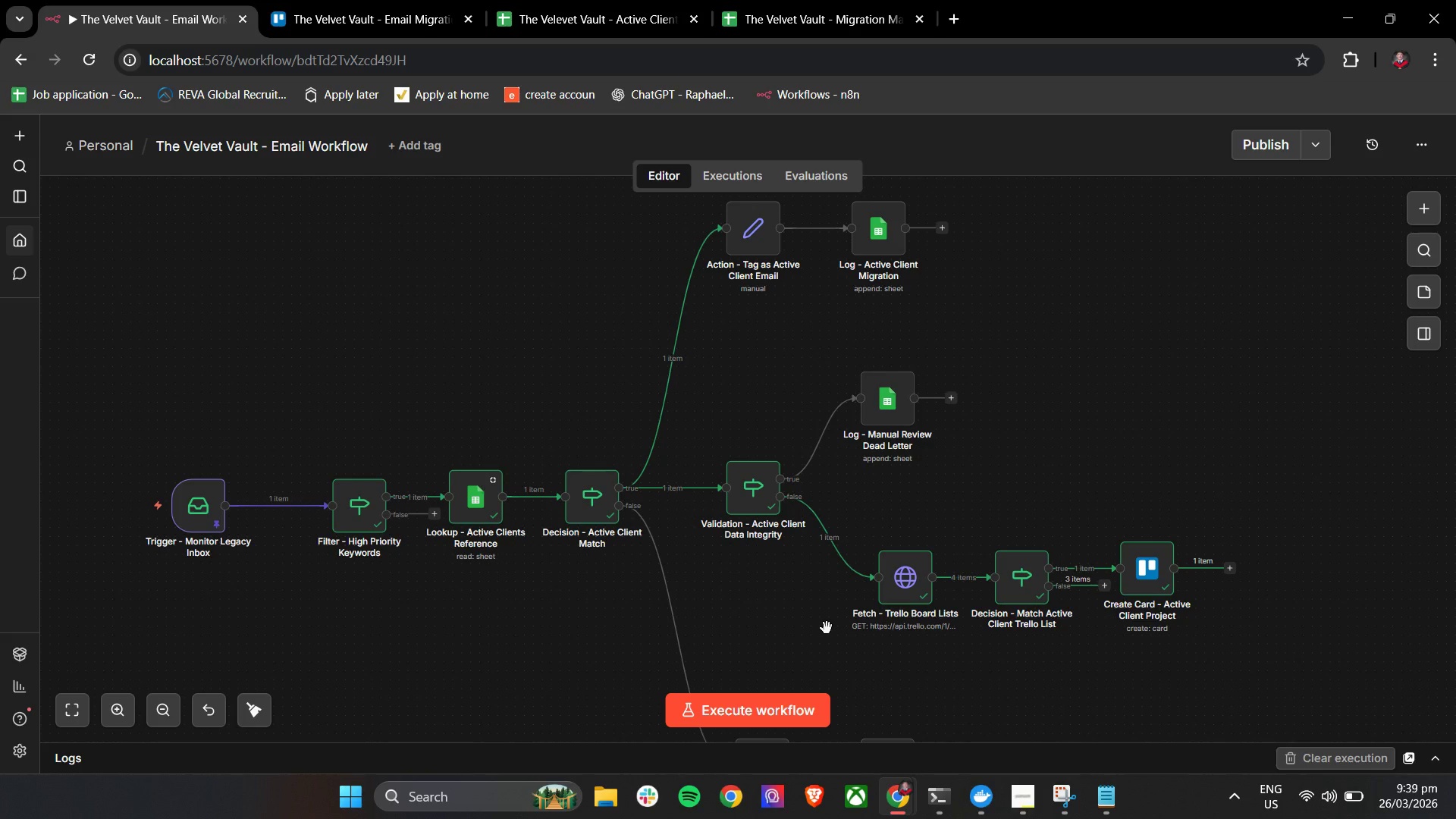 
key(Control+ControlLeft)
 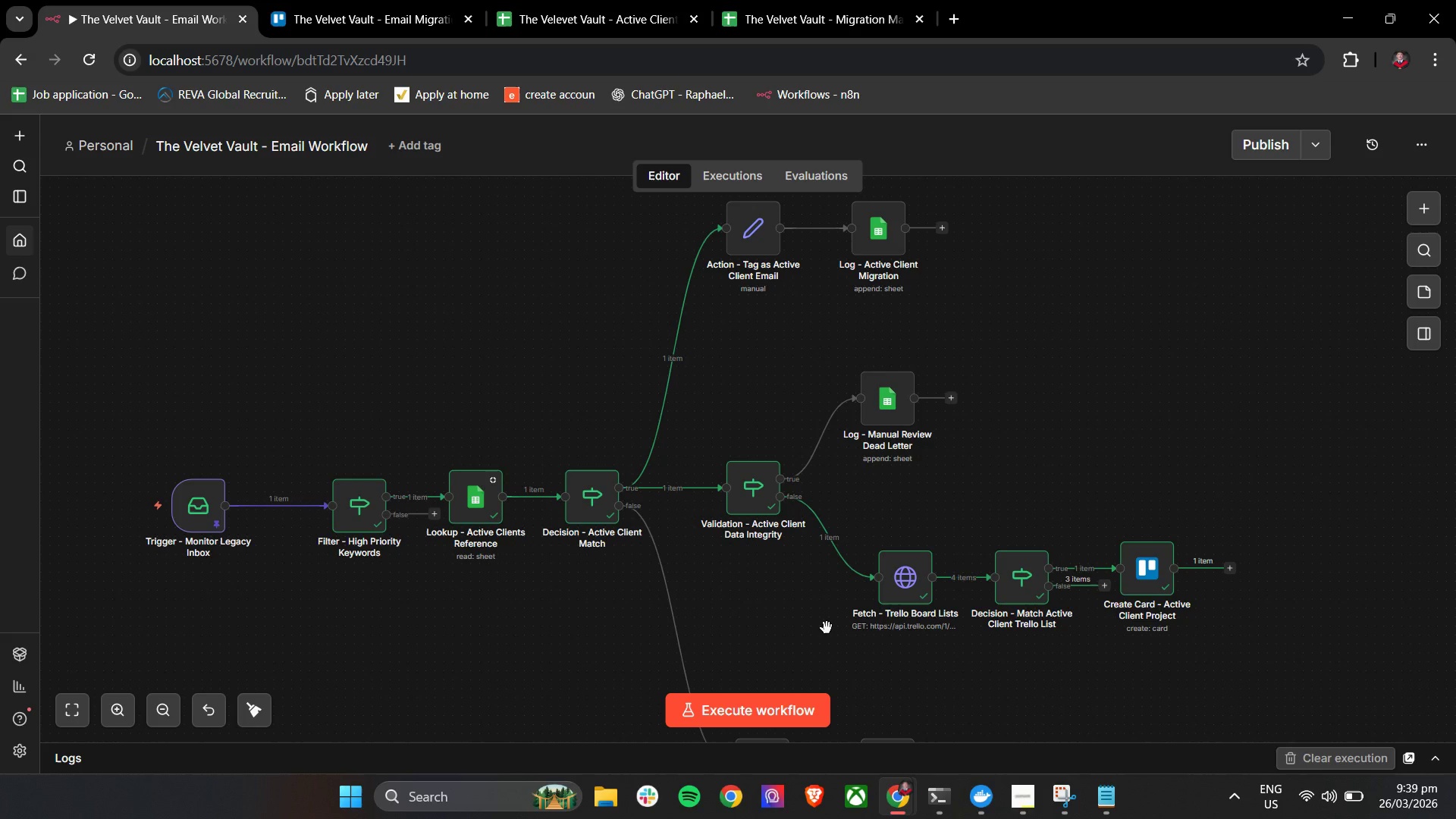 
key(Control+ControlLeft)
 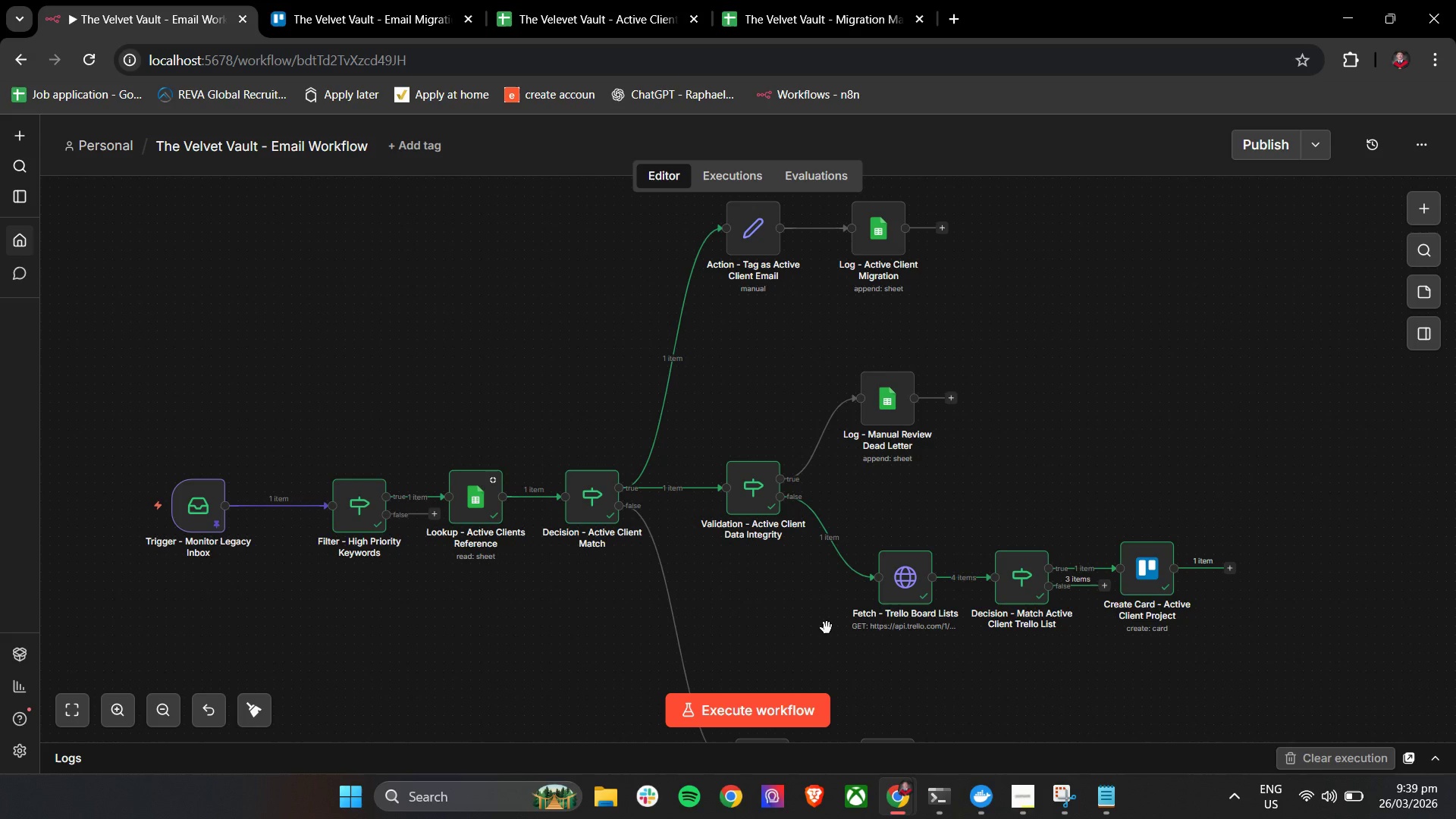 
key(Control+ControlLeft)
 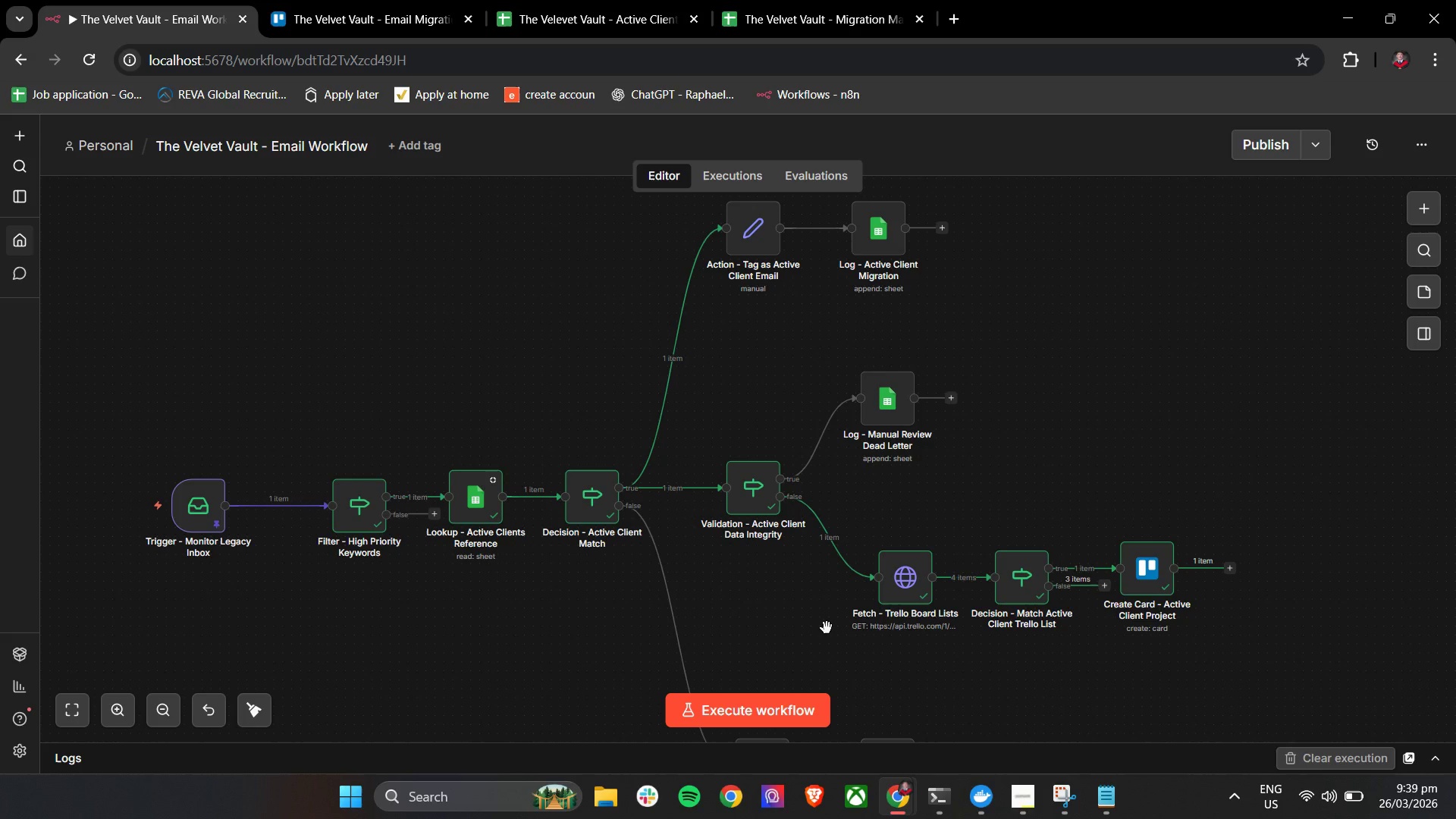 
key(Control+ControlLeft)
 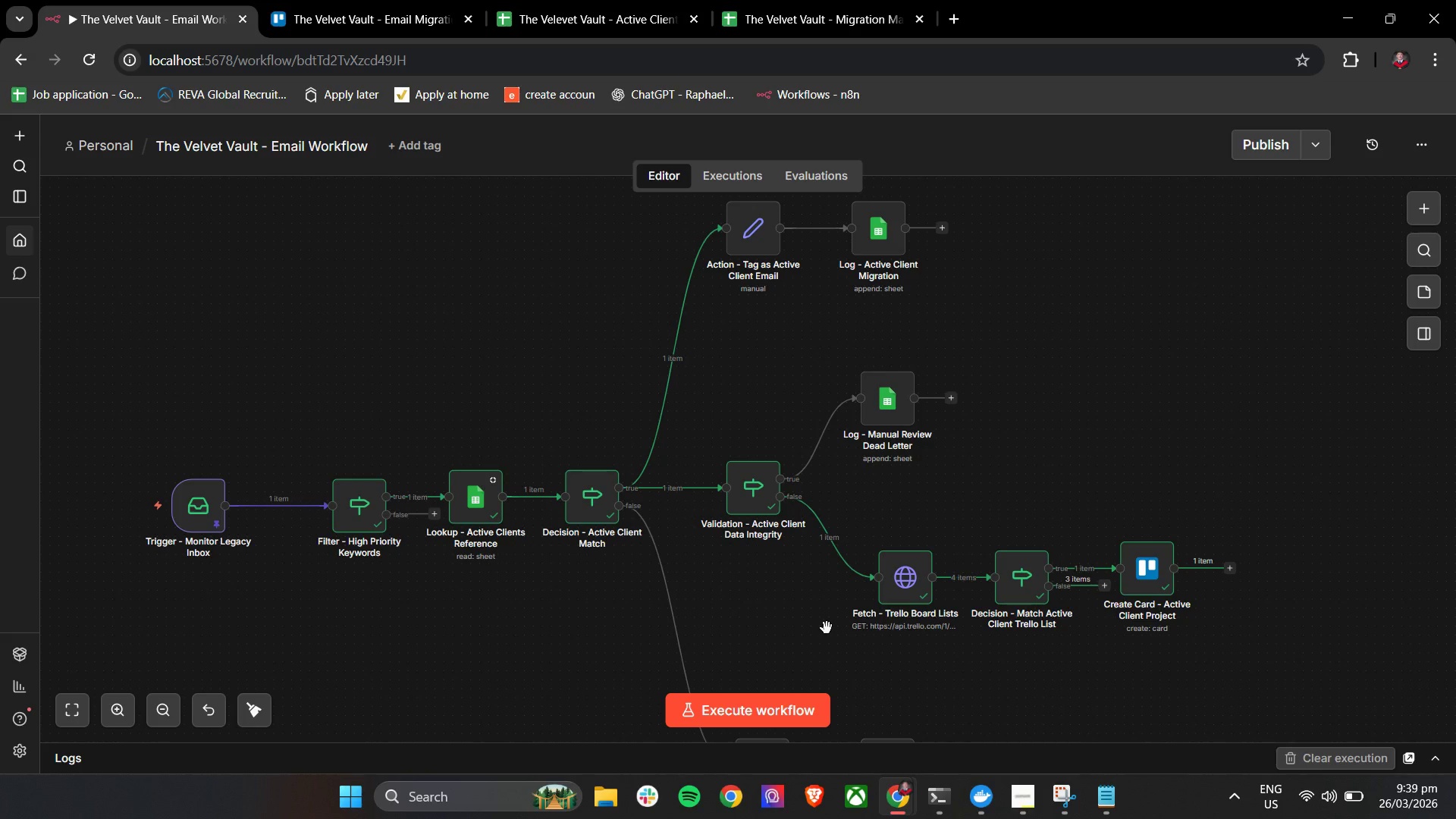 
key(Control+ControlLeft)
 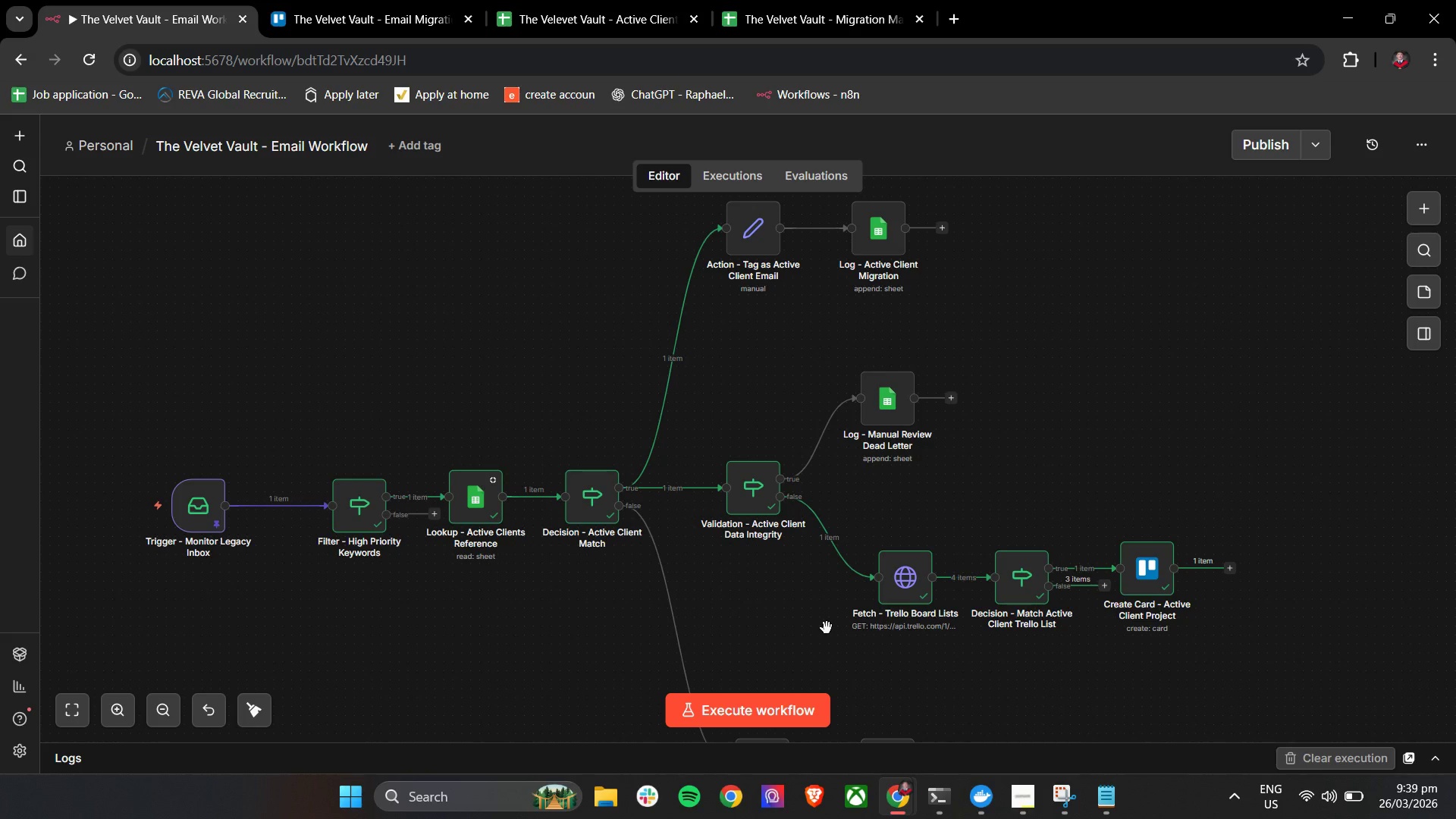 
key(Control+ControlLeft)
 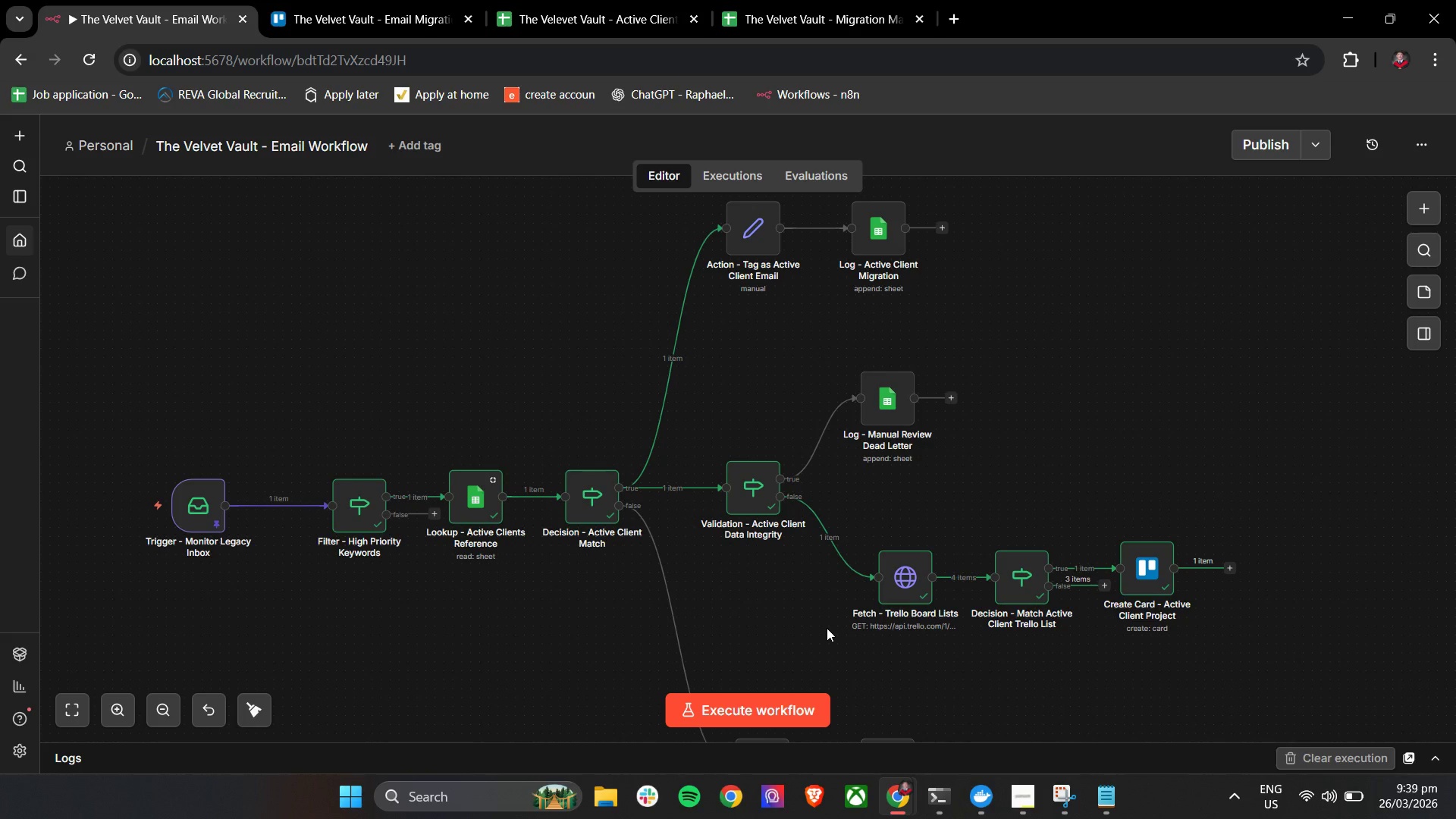 
wait(9.83)
 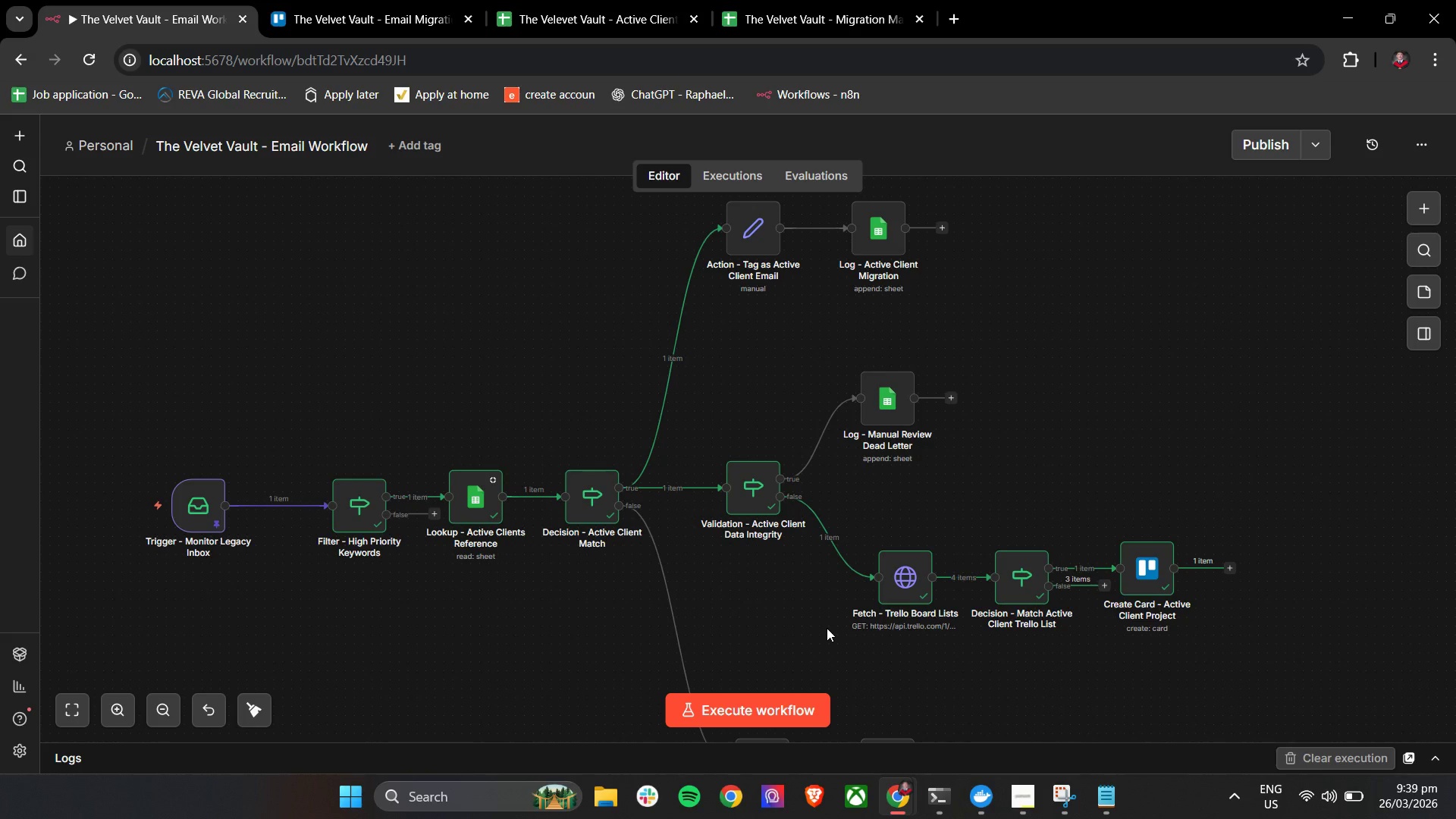 
mouse_move([855, 574])
 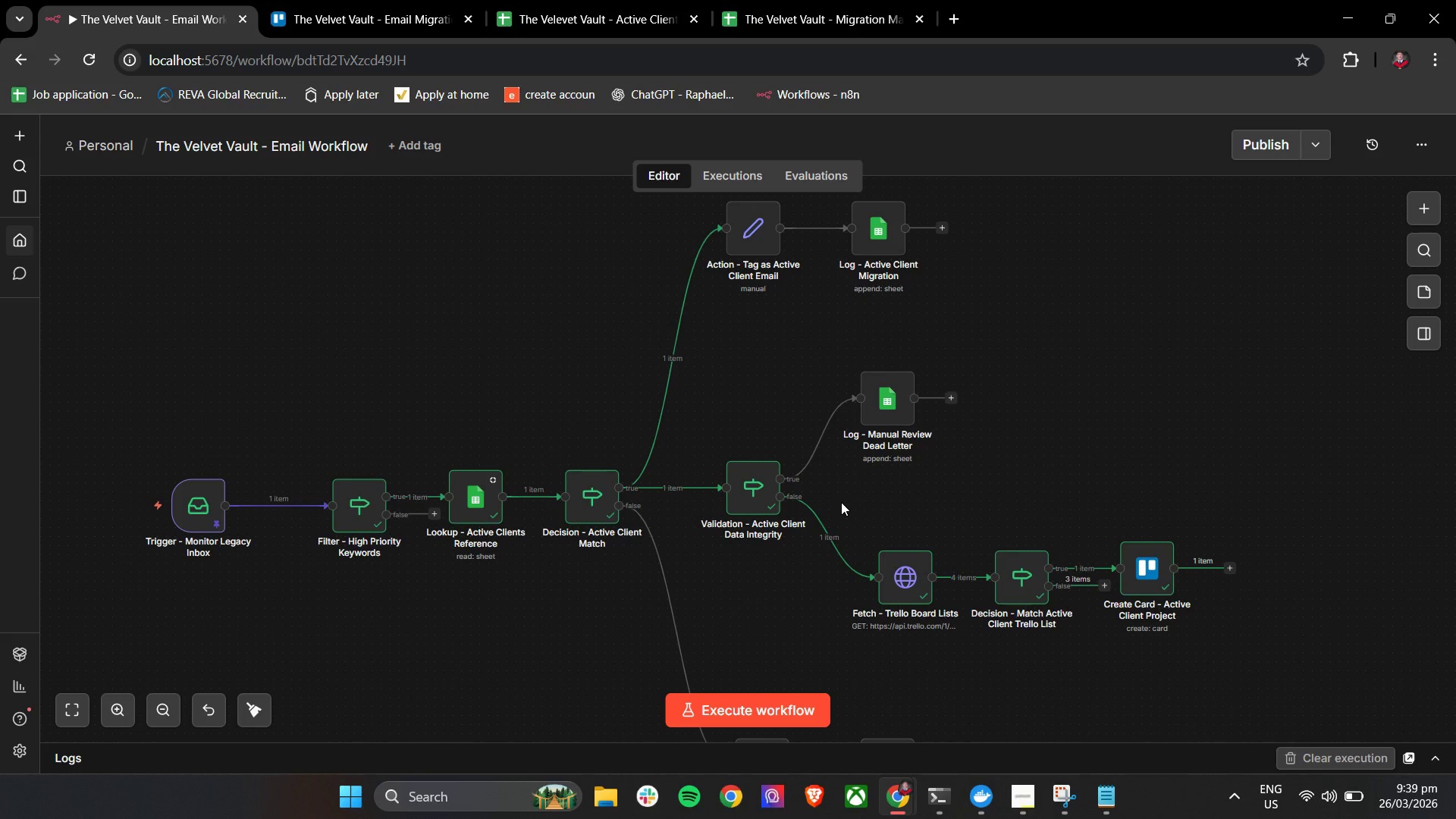 
hold_key(key=ControlLeft, duration=1.22)
scroll: coordinate [841, 502], scroll_direction: down, amount: 1.0
 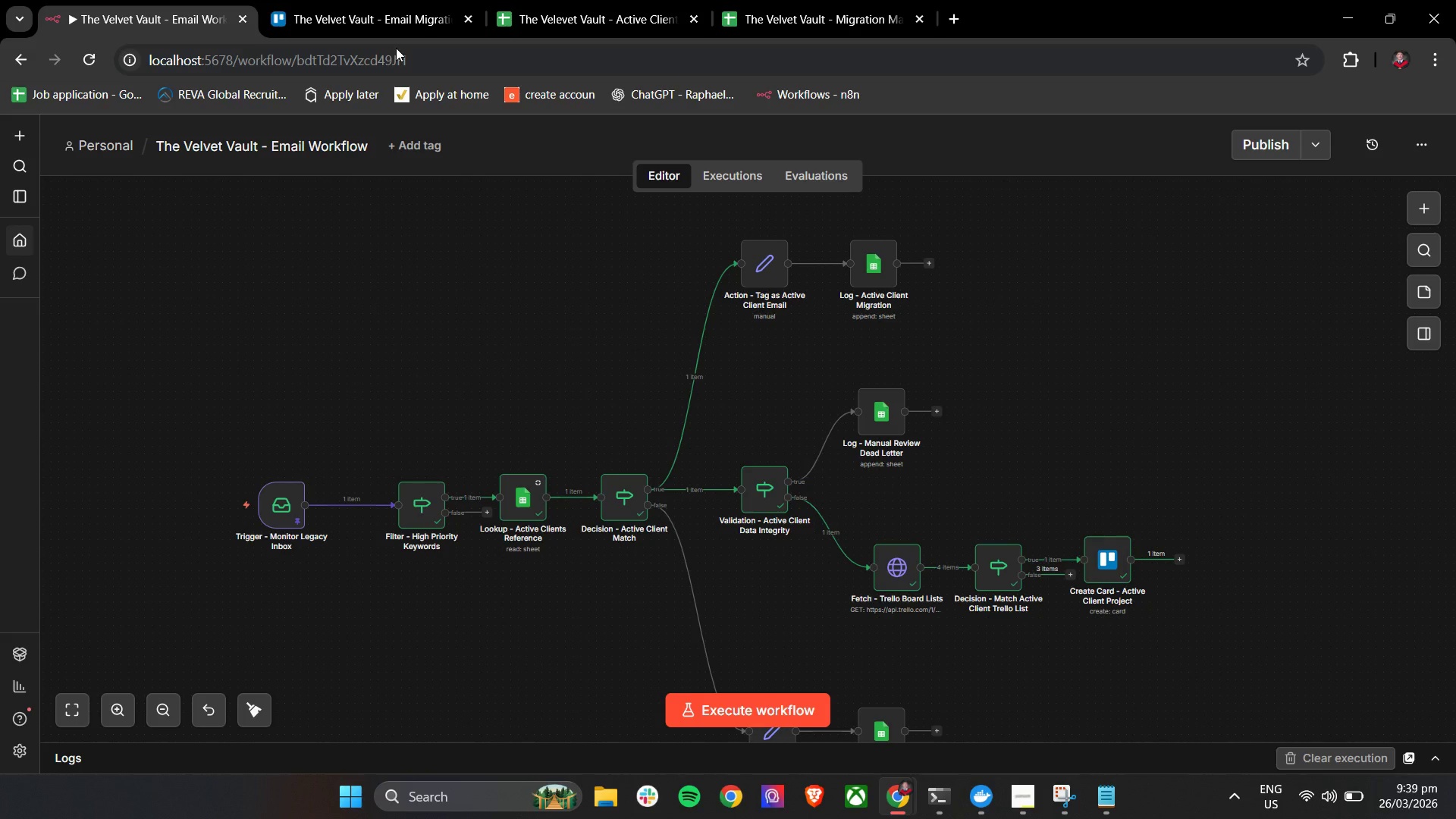 
wait(14.57)
 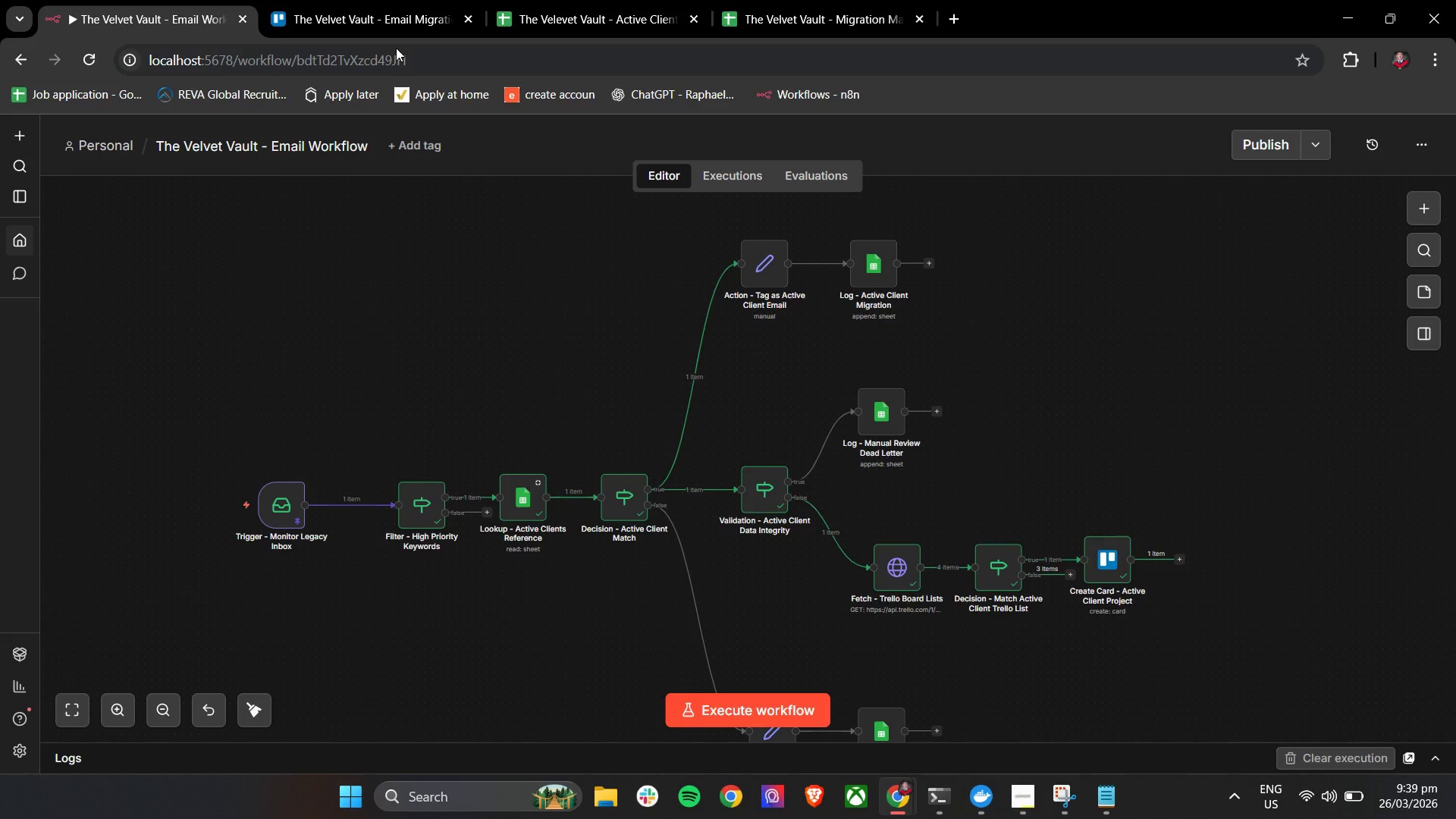 
left_click([356, 0])
 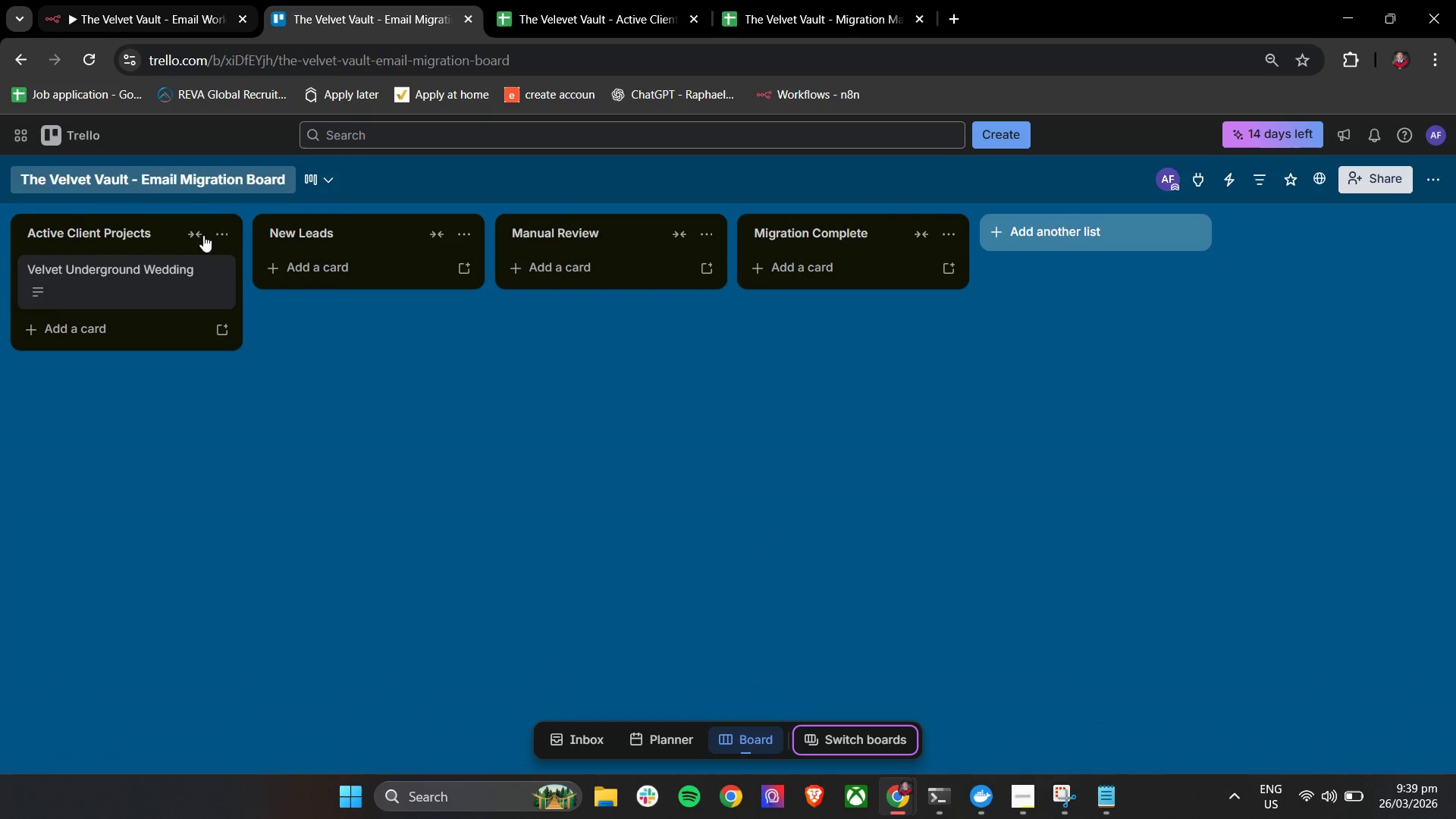 
left_click([223, 230])
 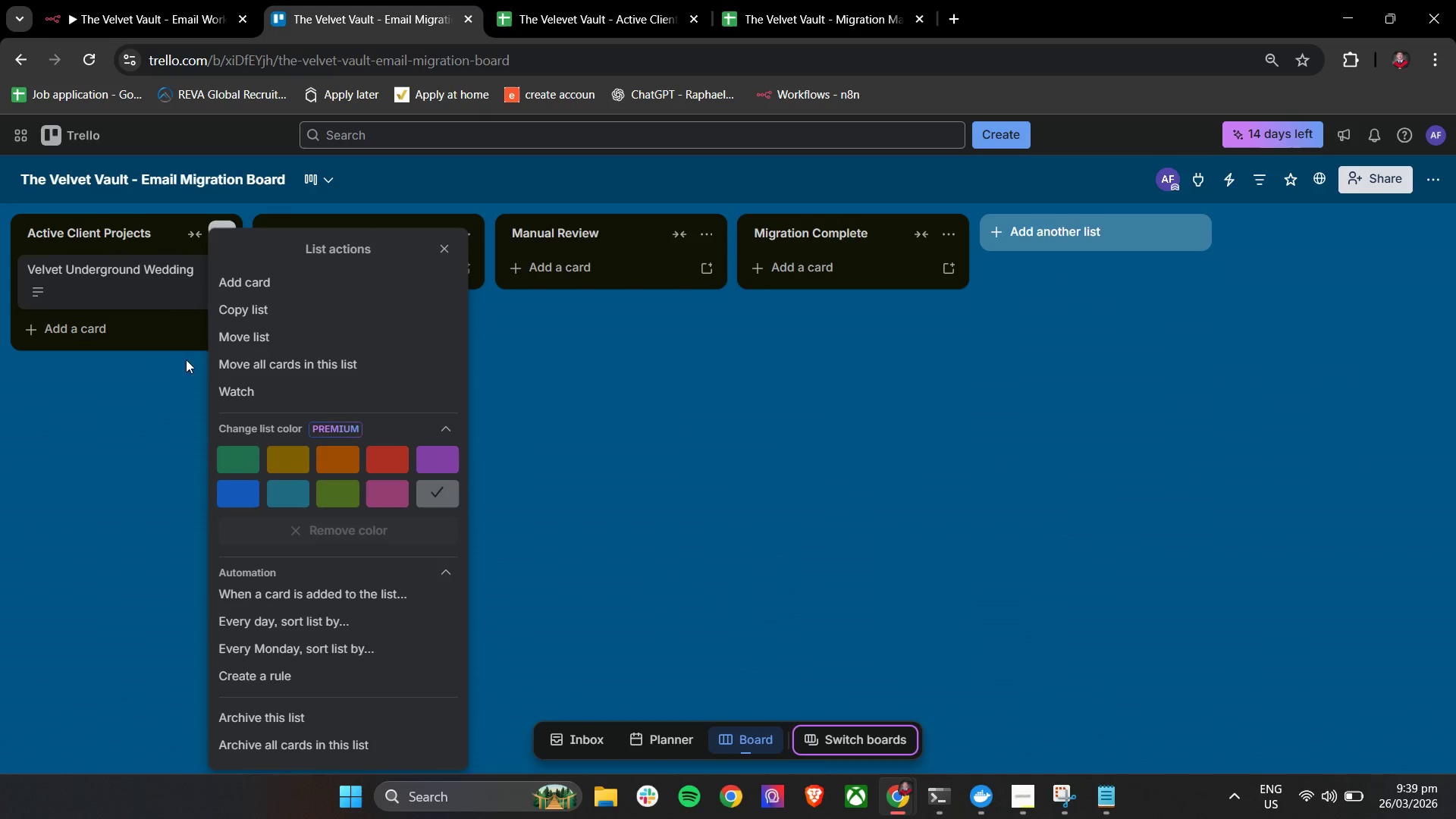 
double_click([168, 290])
 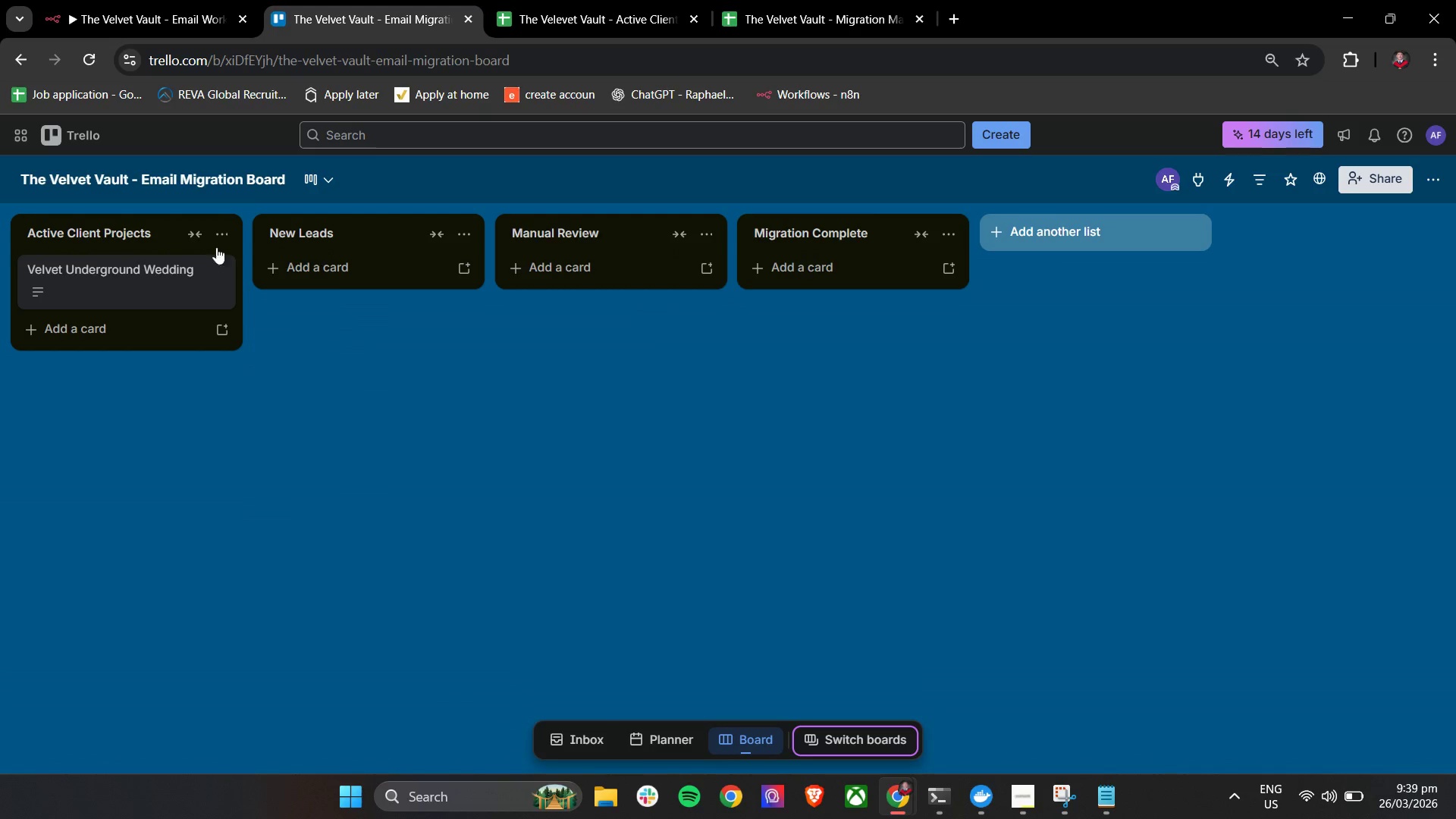 
left_click([131, 292])
 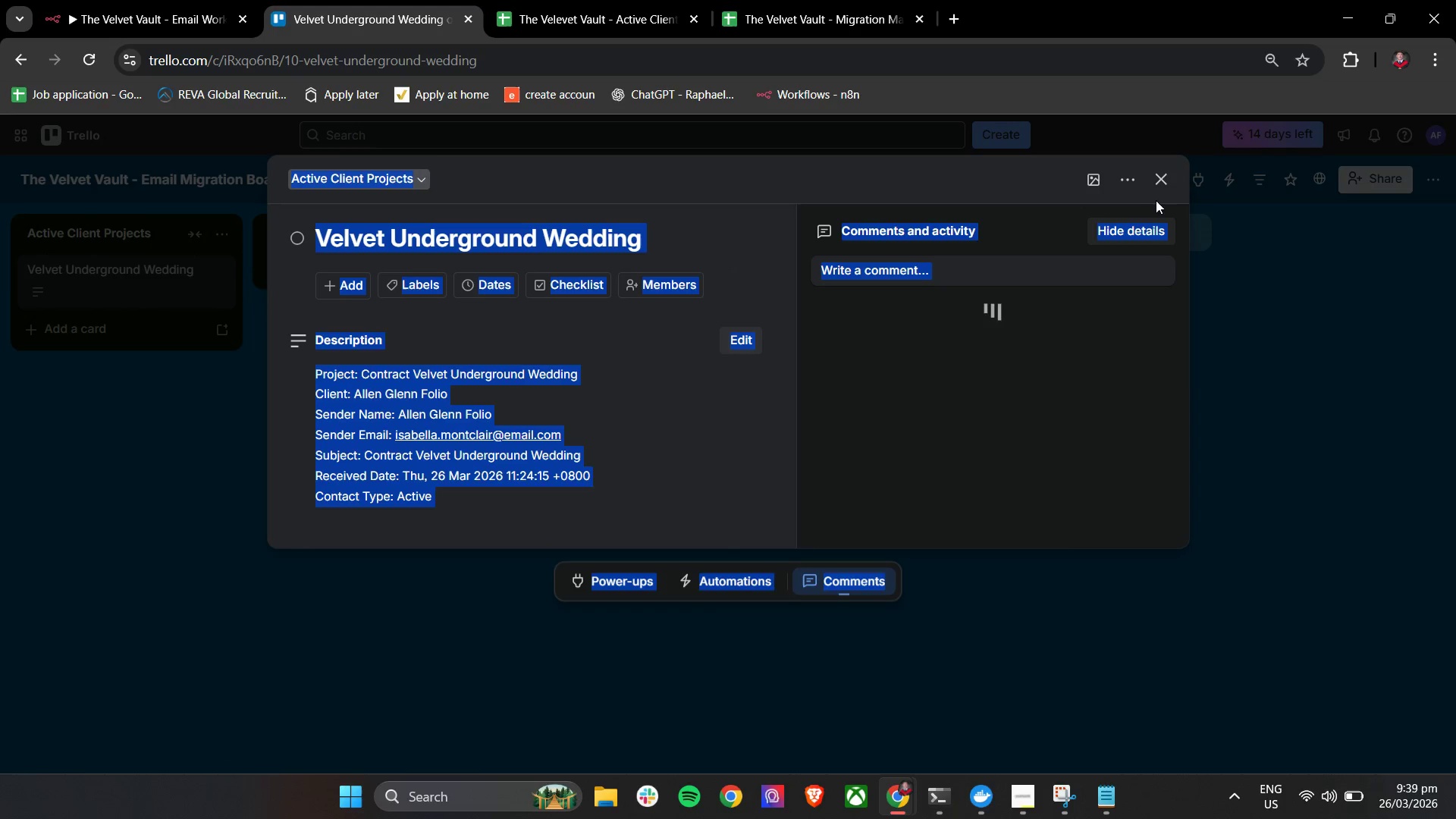 
left_click([1133, 180])
 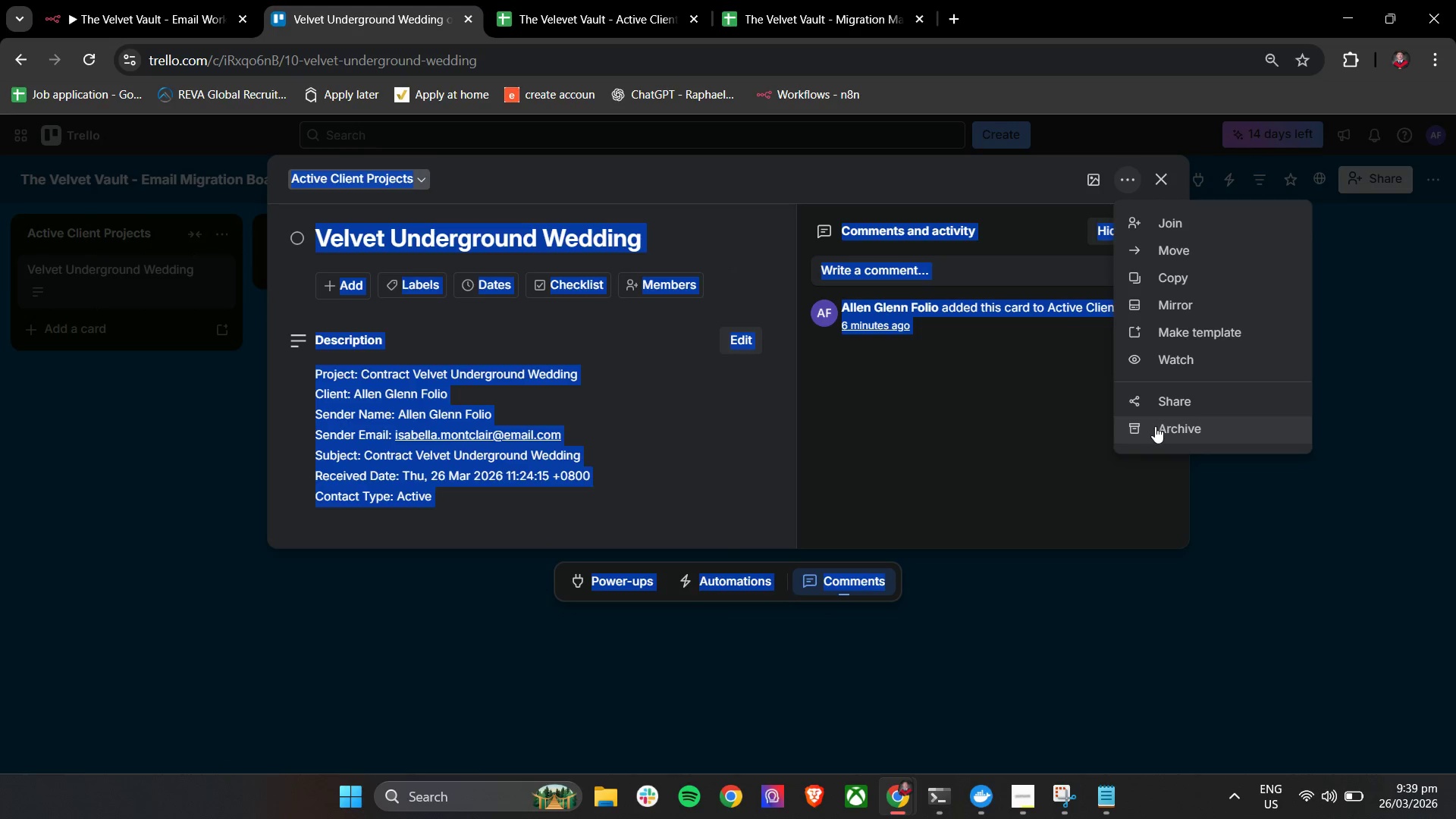 
left_click([1156, 427])
 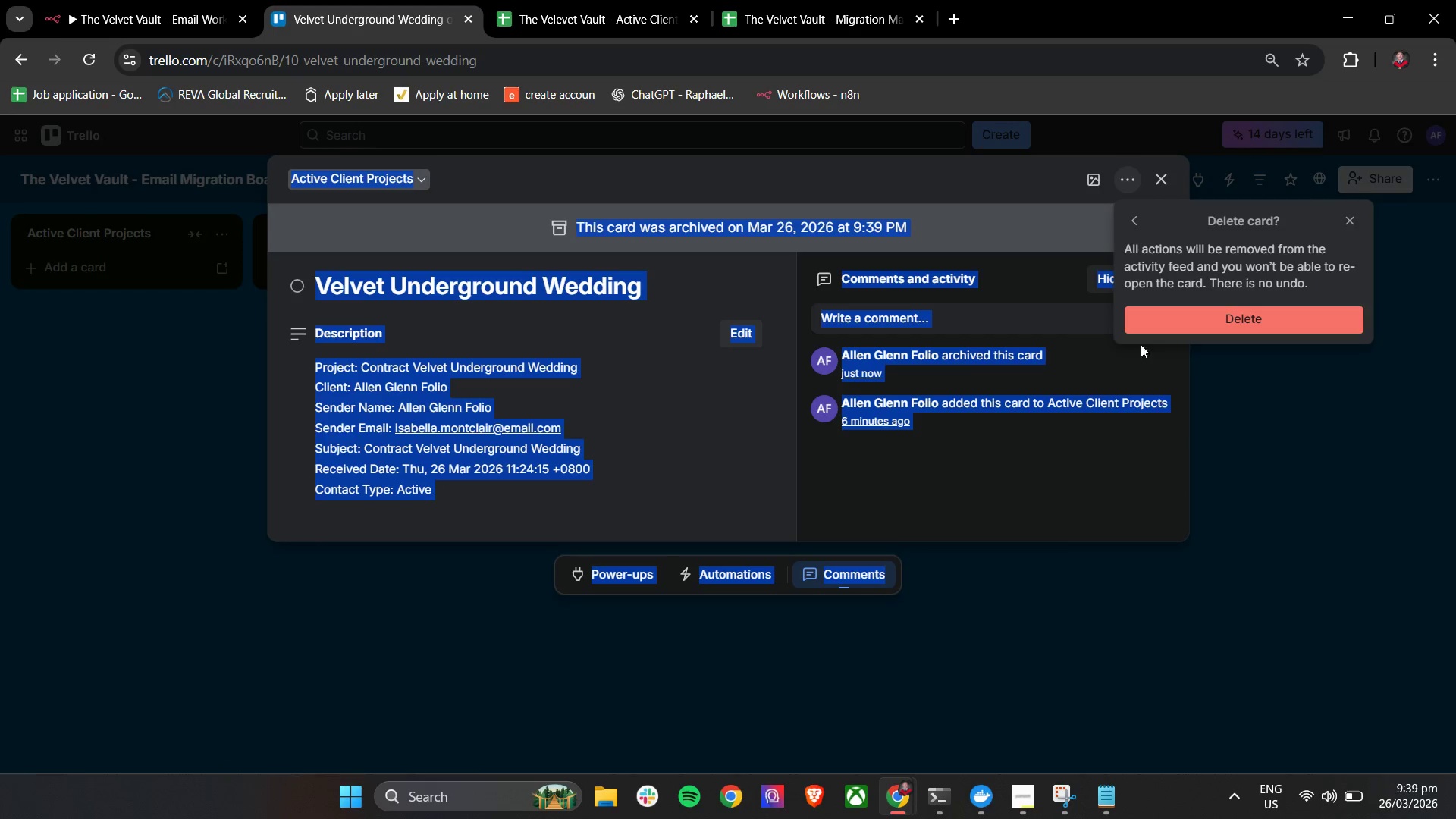 
left_click([1236, 318])
 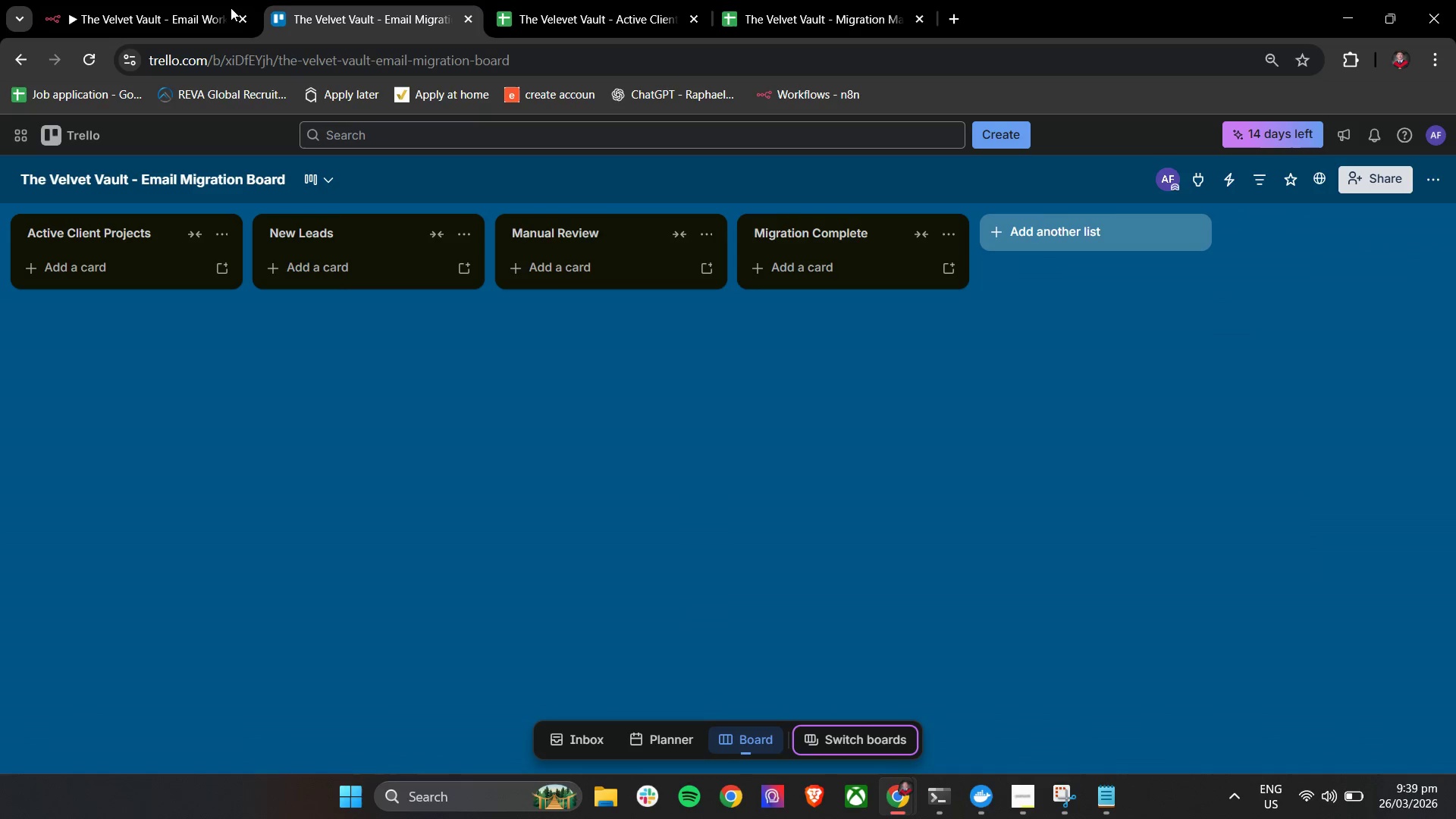 
left_click([149, 0])
 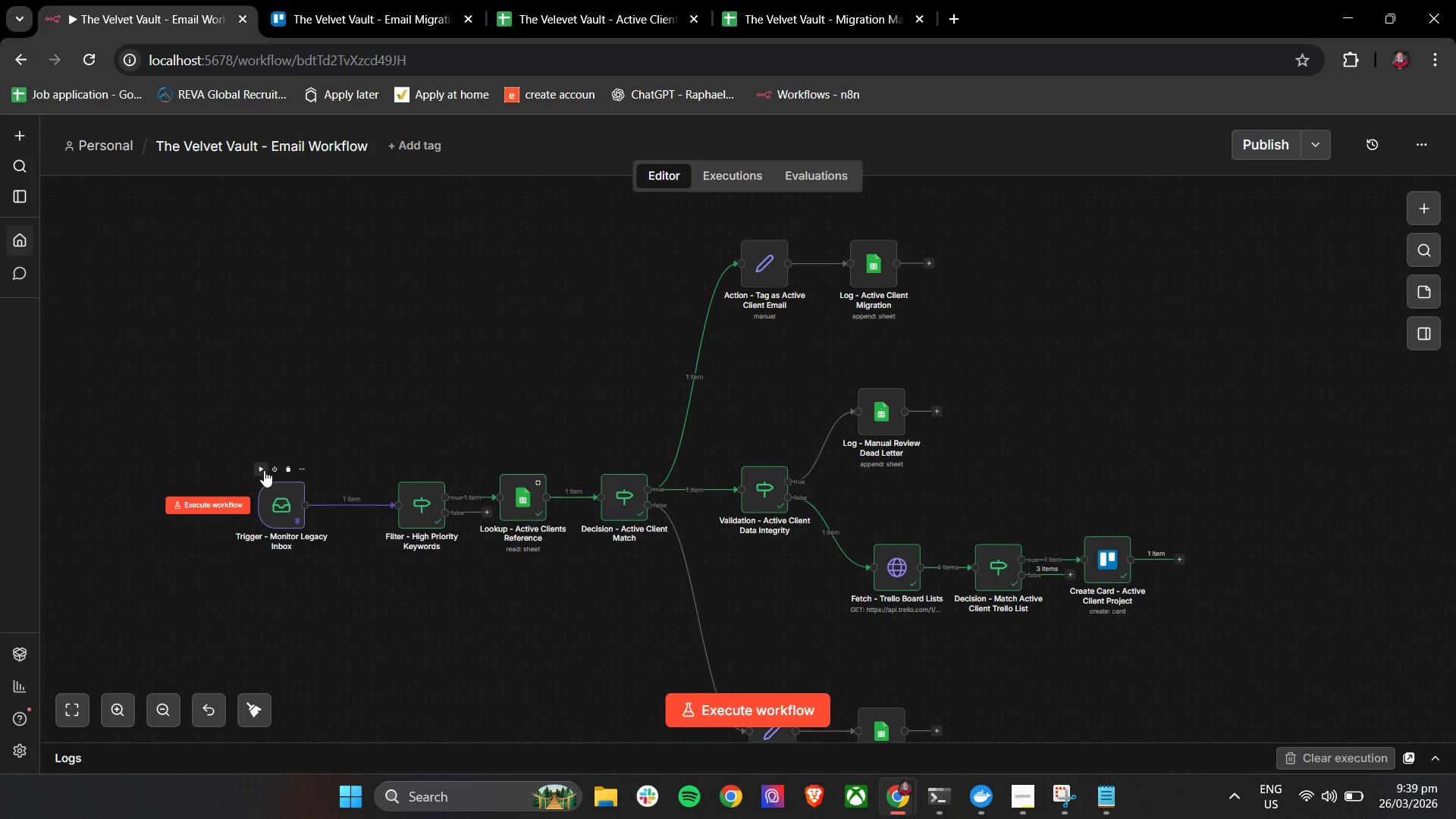 
left_click([264, 470])
 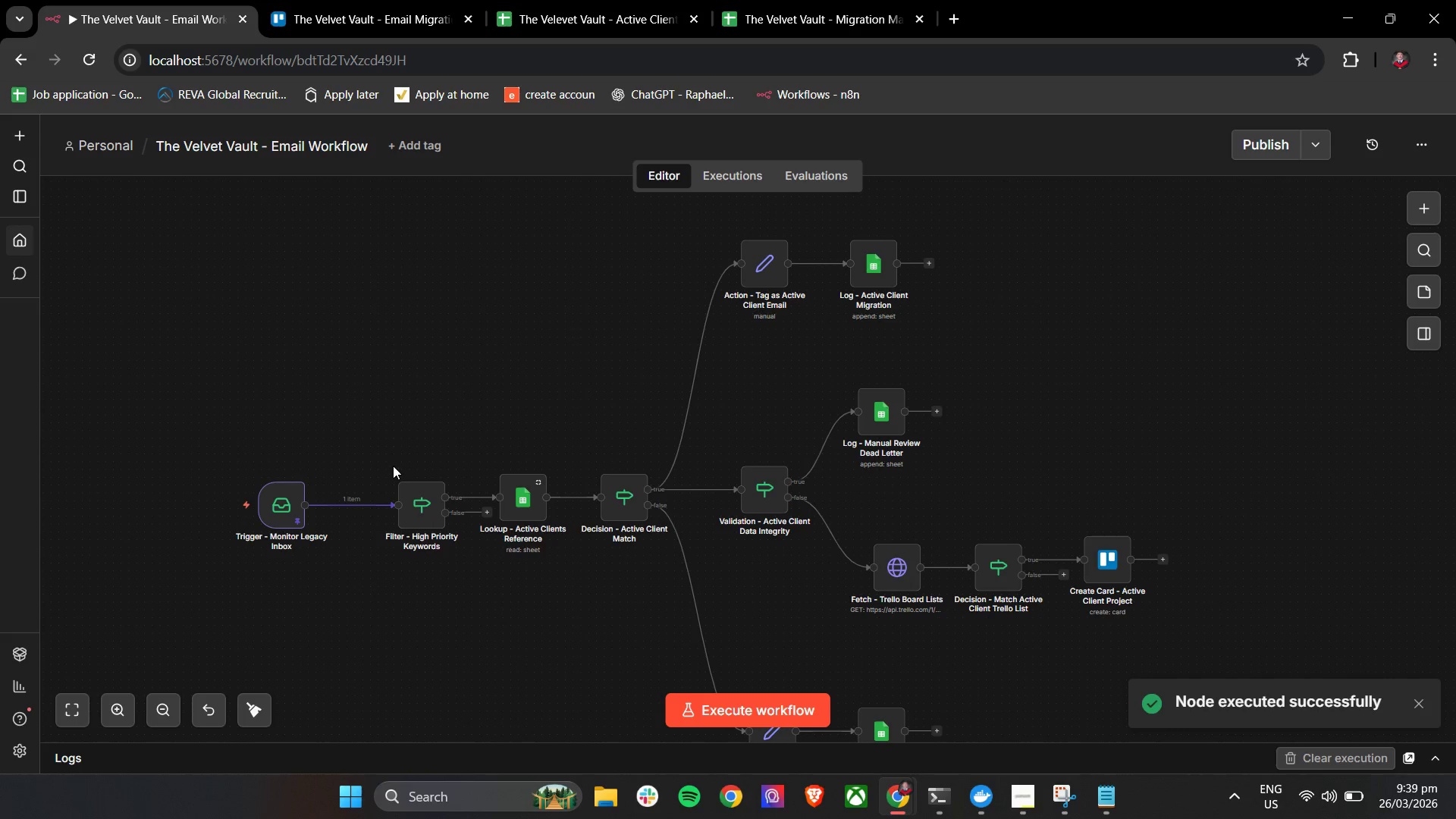 
left_click([399, 469])
 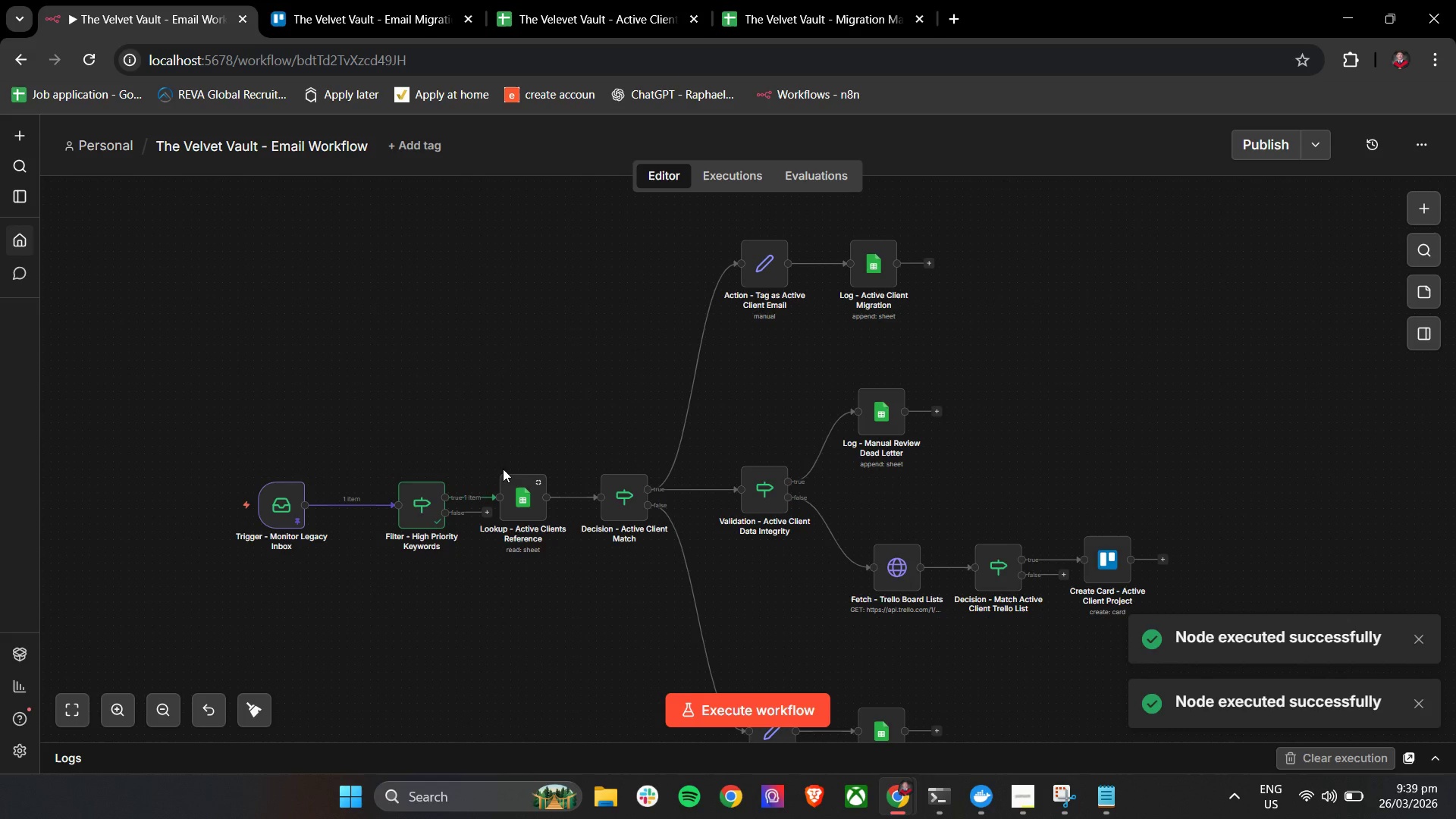 
left_click([505, 465])
 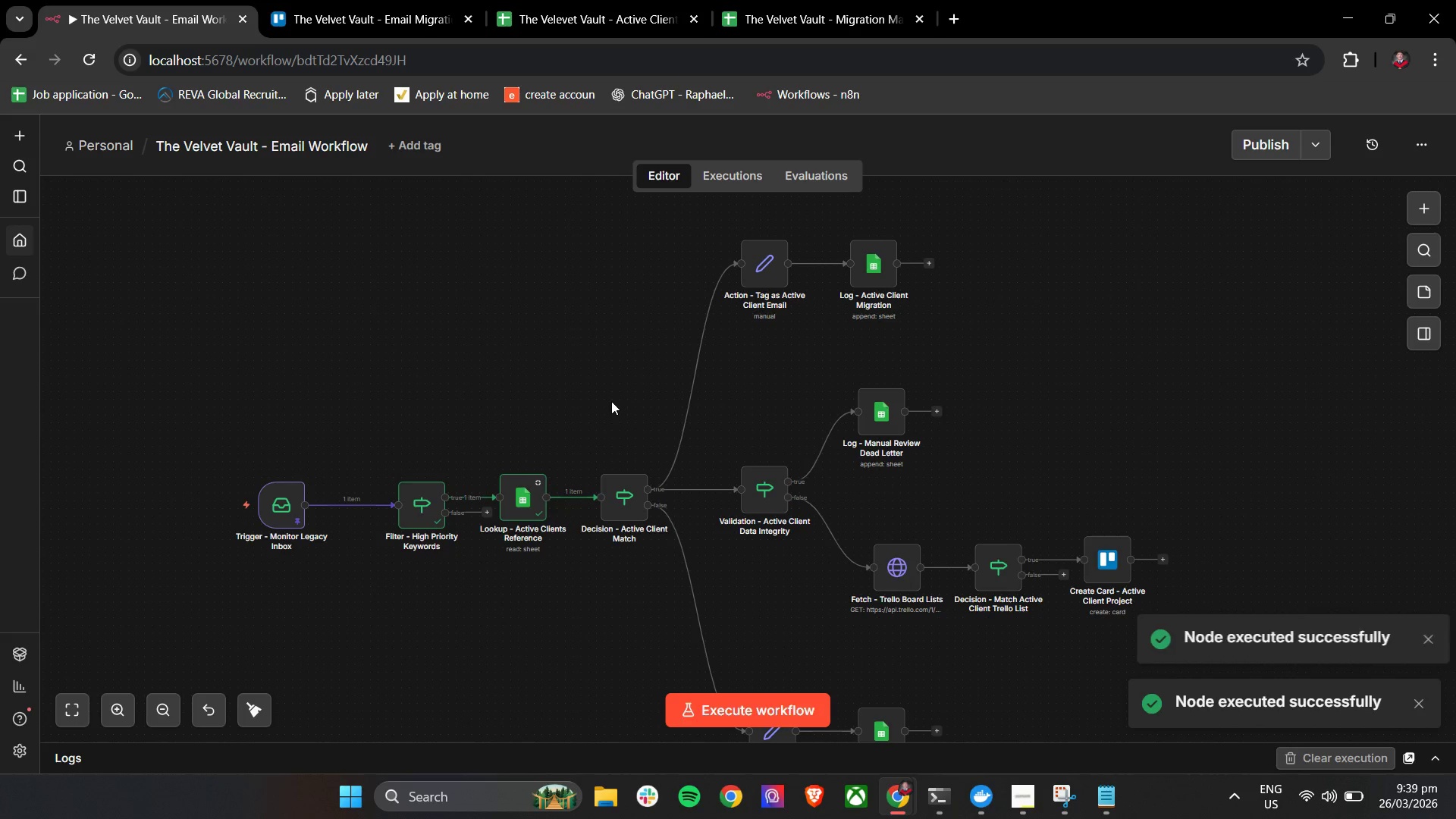 
left_click([606, 460])
 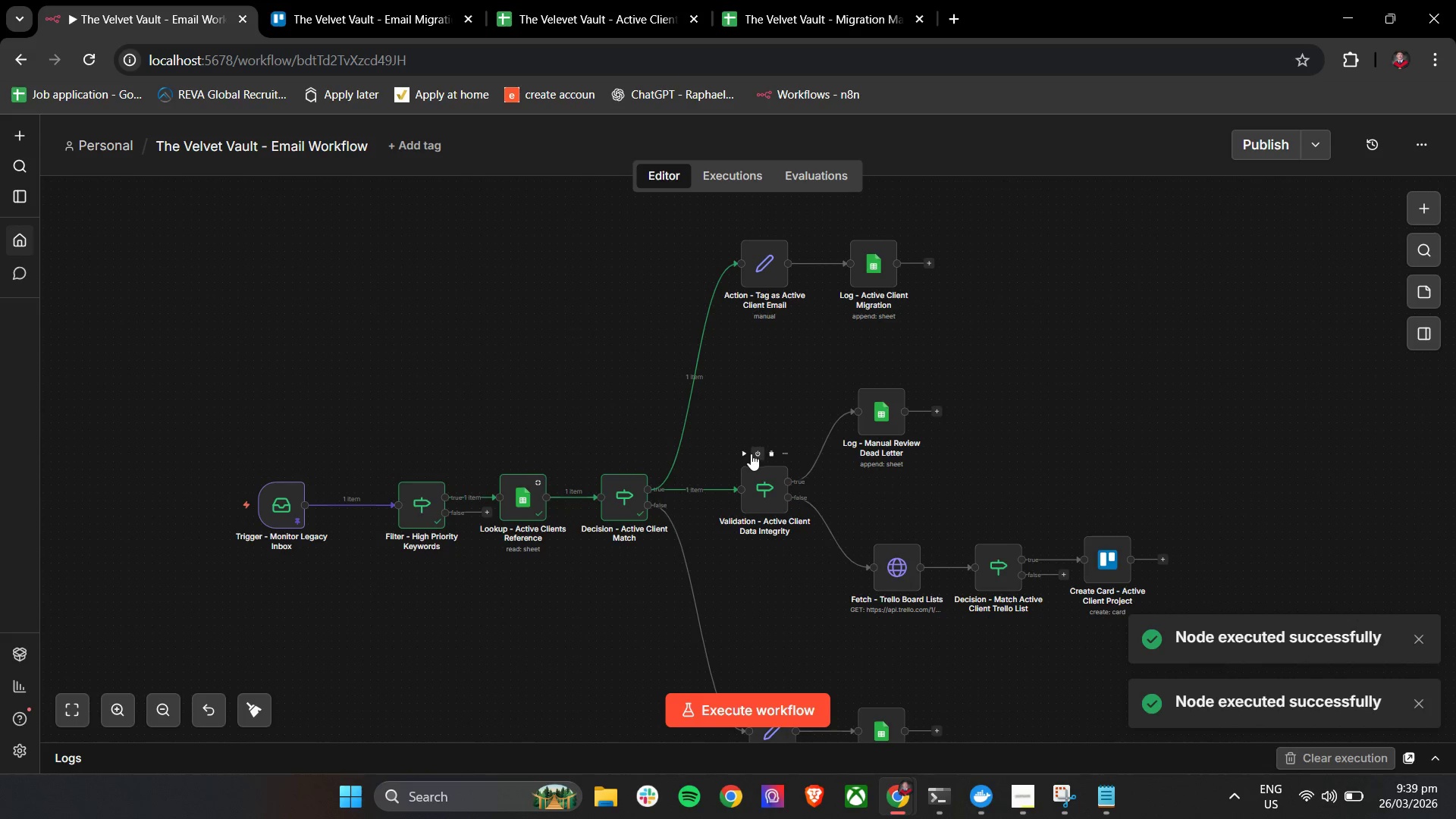 
left_click([743, 453])
 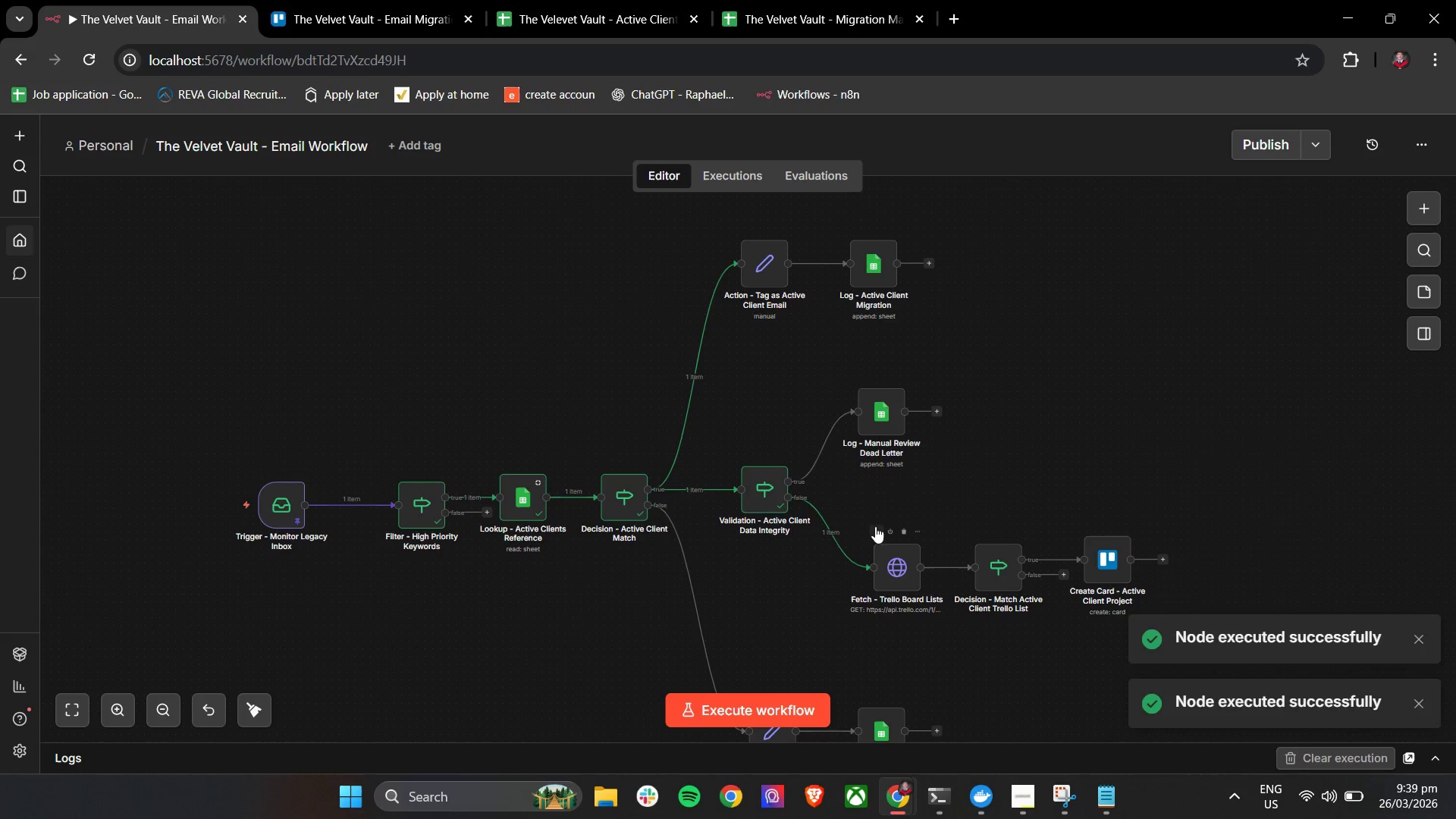 
left_click([879, 529])
 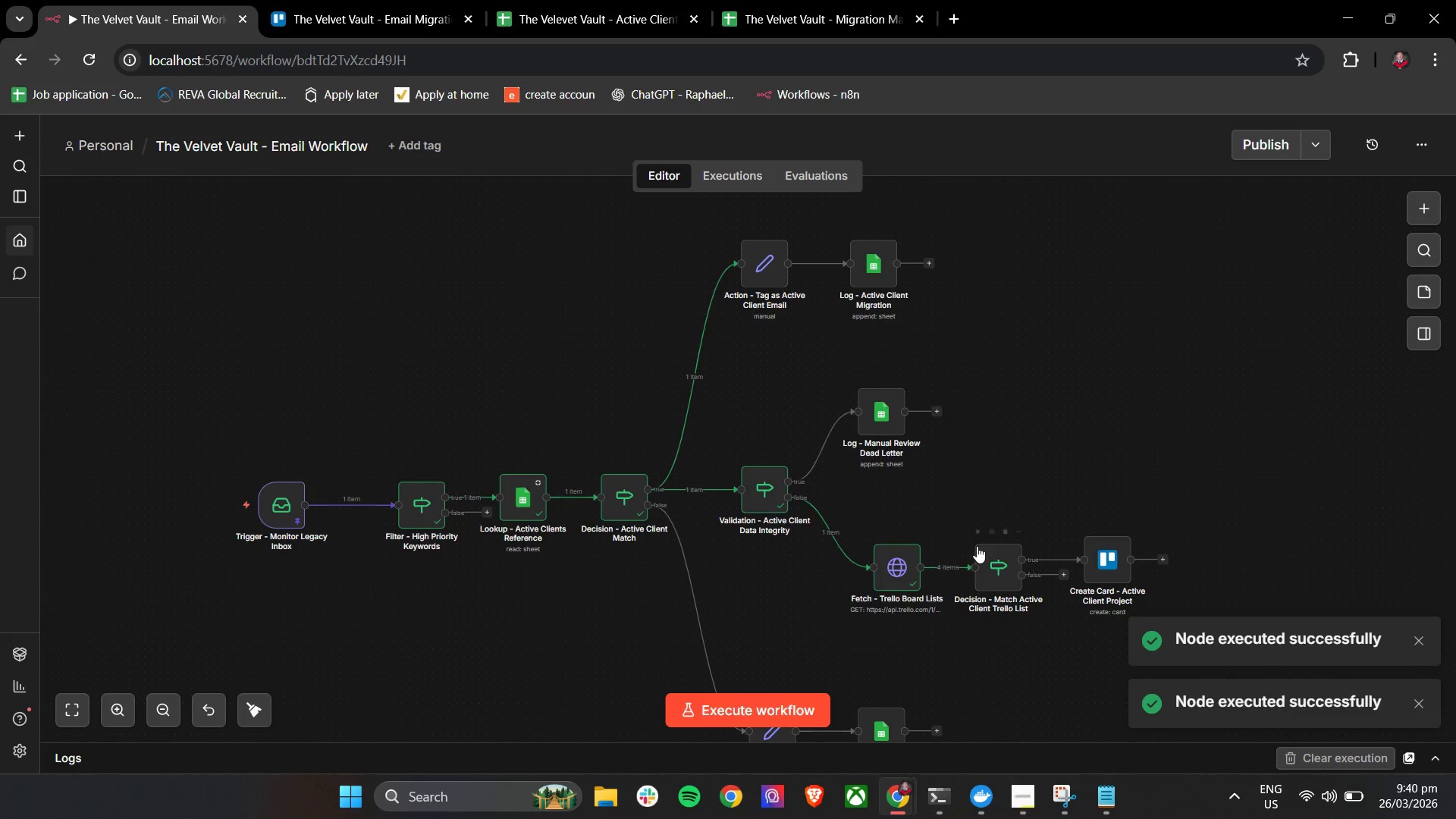 
left_click([977, 536])
 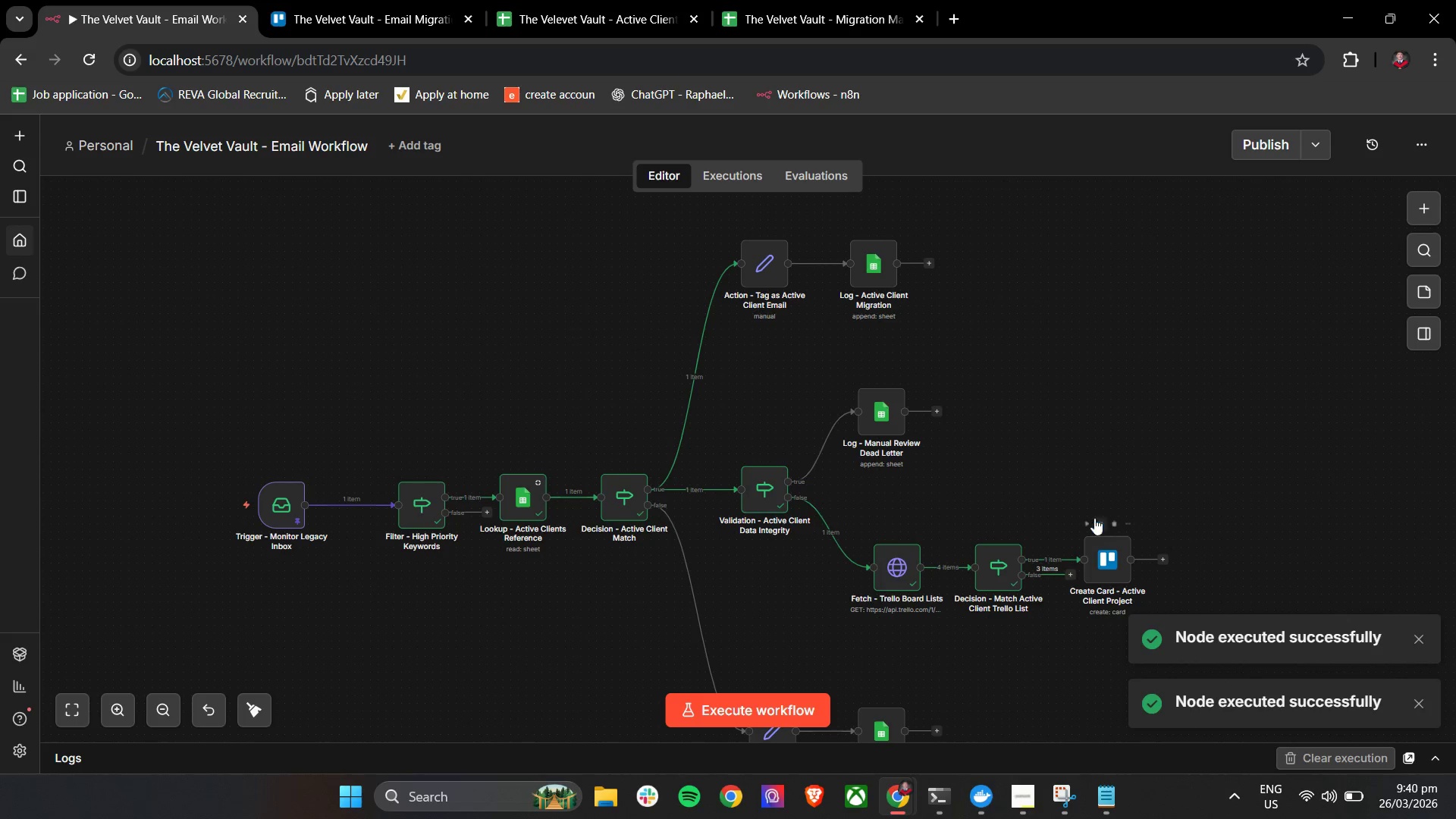 
hold_key(key=ControlLeft, duration=1.5)
scroll: coordinate [1160, 555], scroll_direction: up, amount: 9.0
 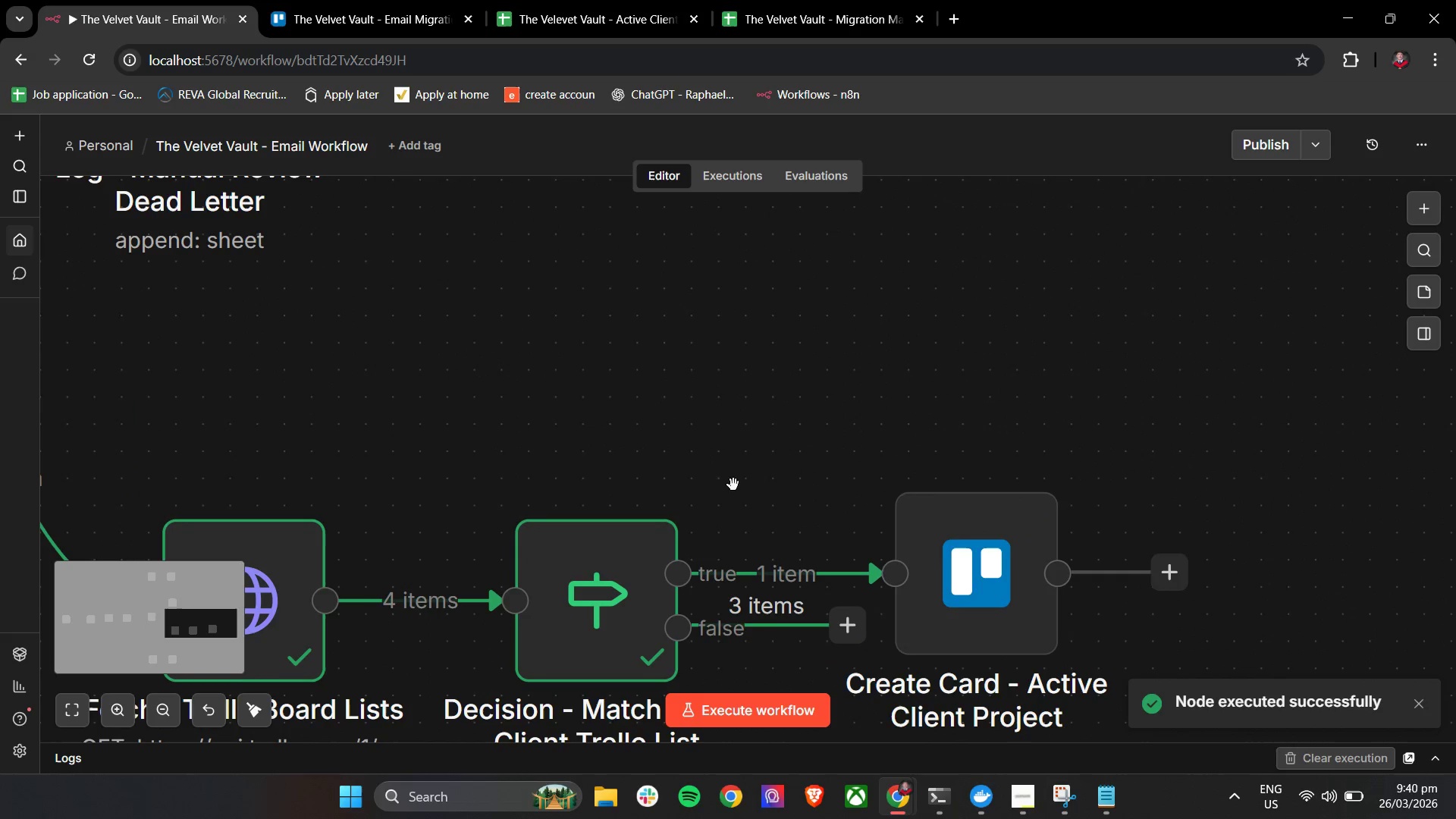 
left_click_drag(start_coordinate=[730, 482], to_coordinate=[694, 355])
 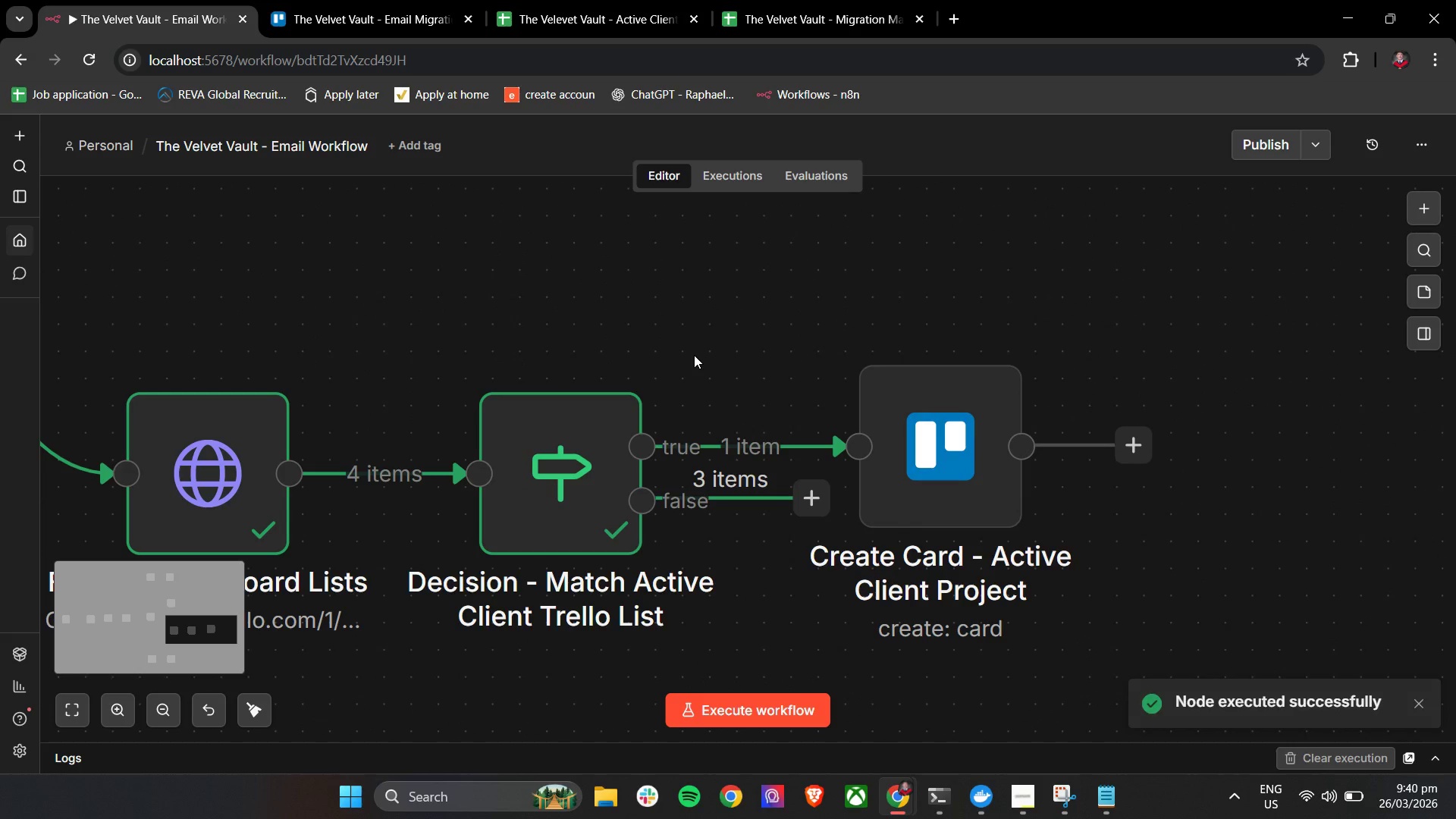 
hold_key(key=ControlLeft, duration=0.41)
 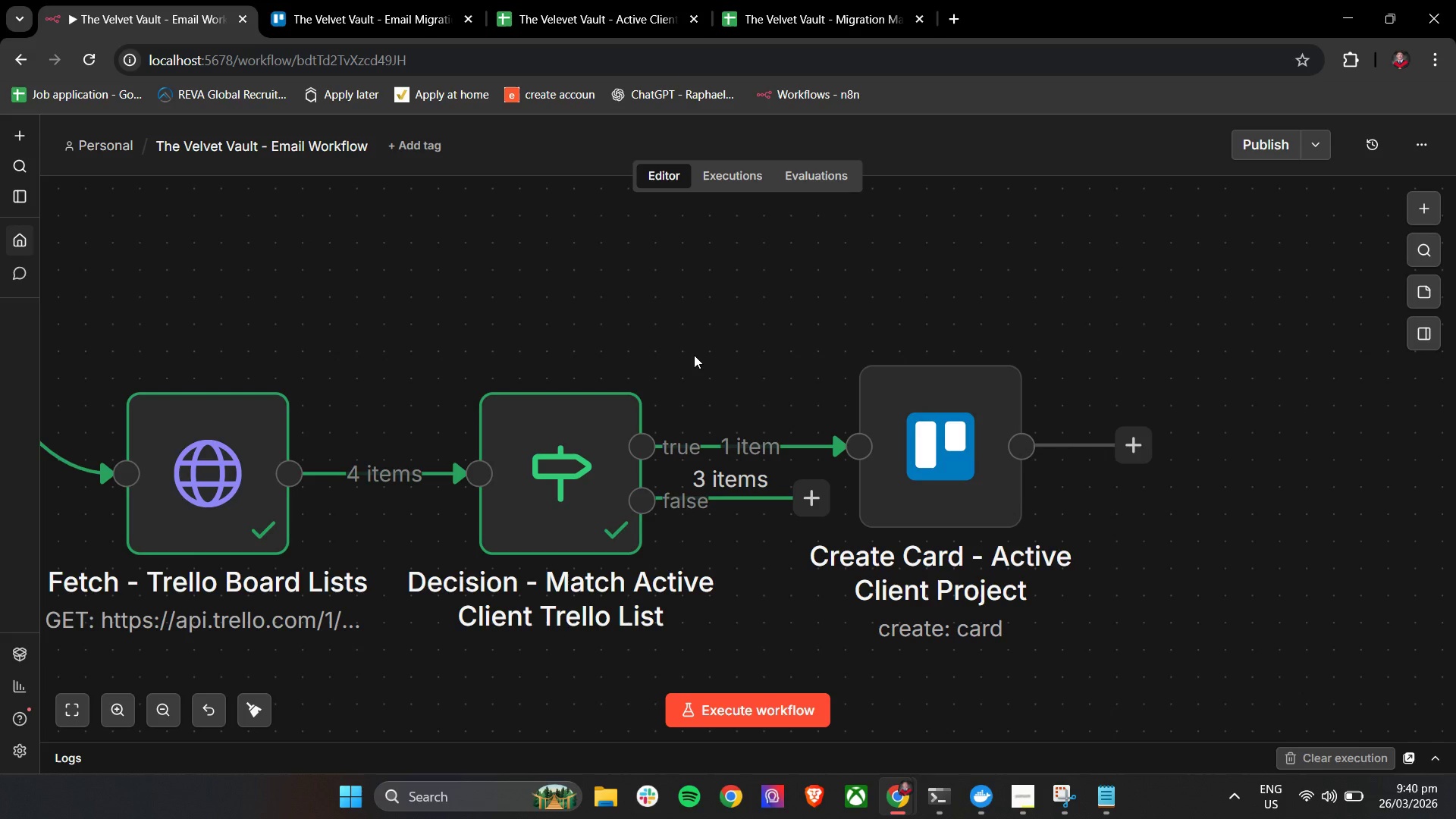 
wait(11.52)
 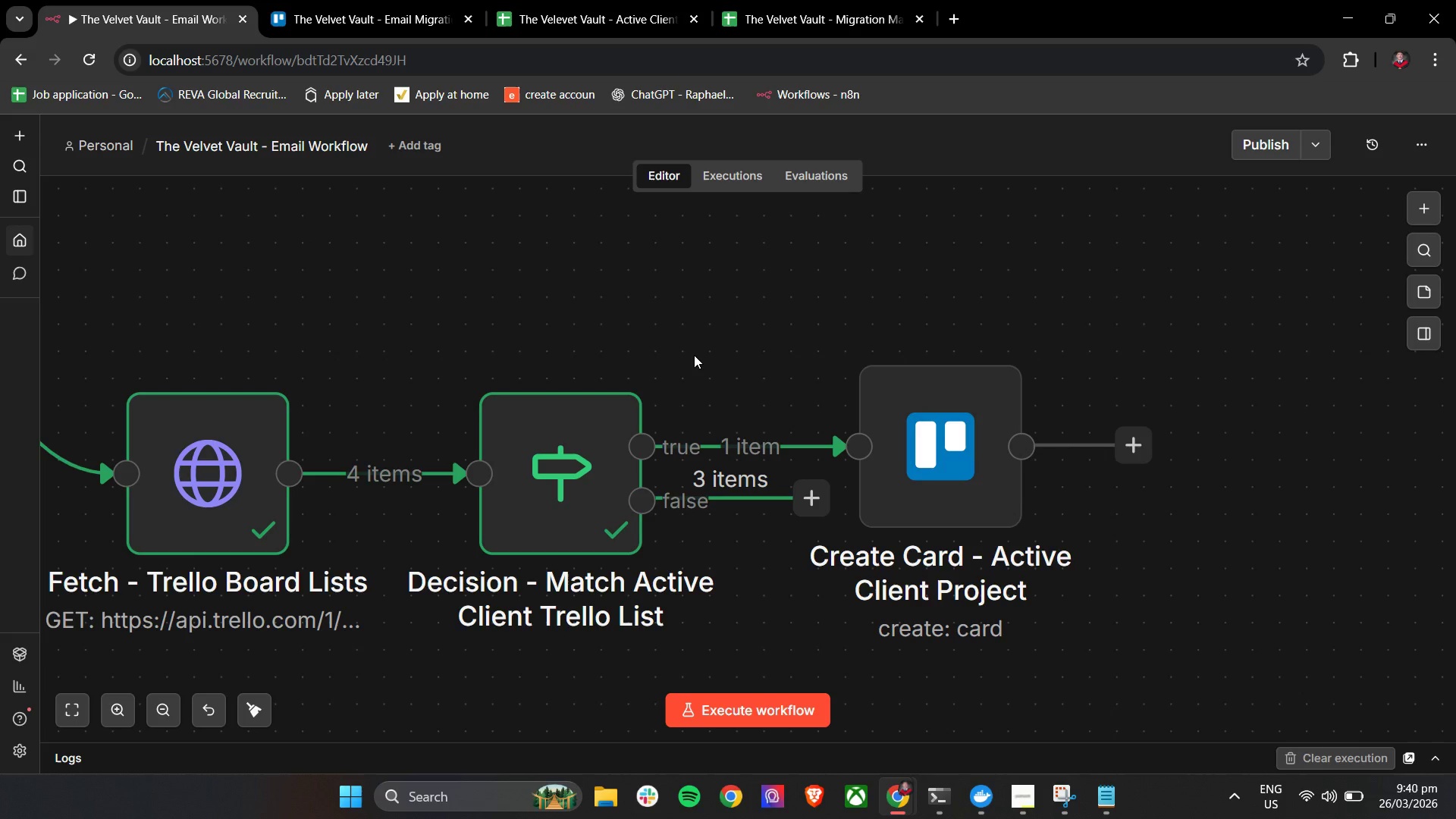 
left_click([862, 323])
 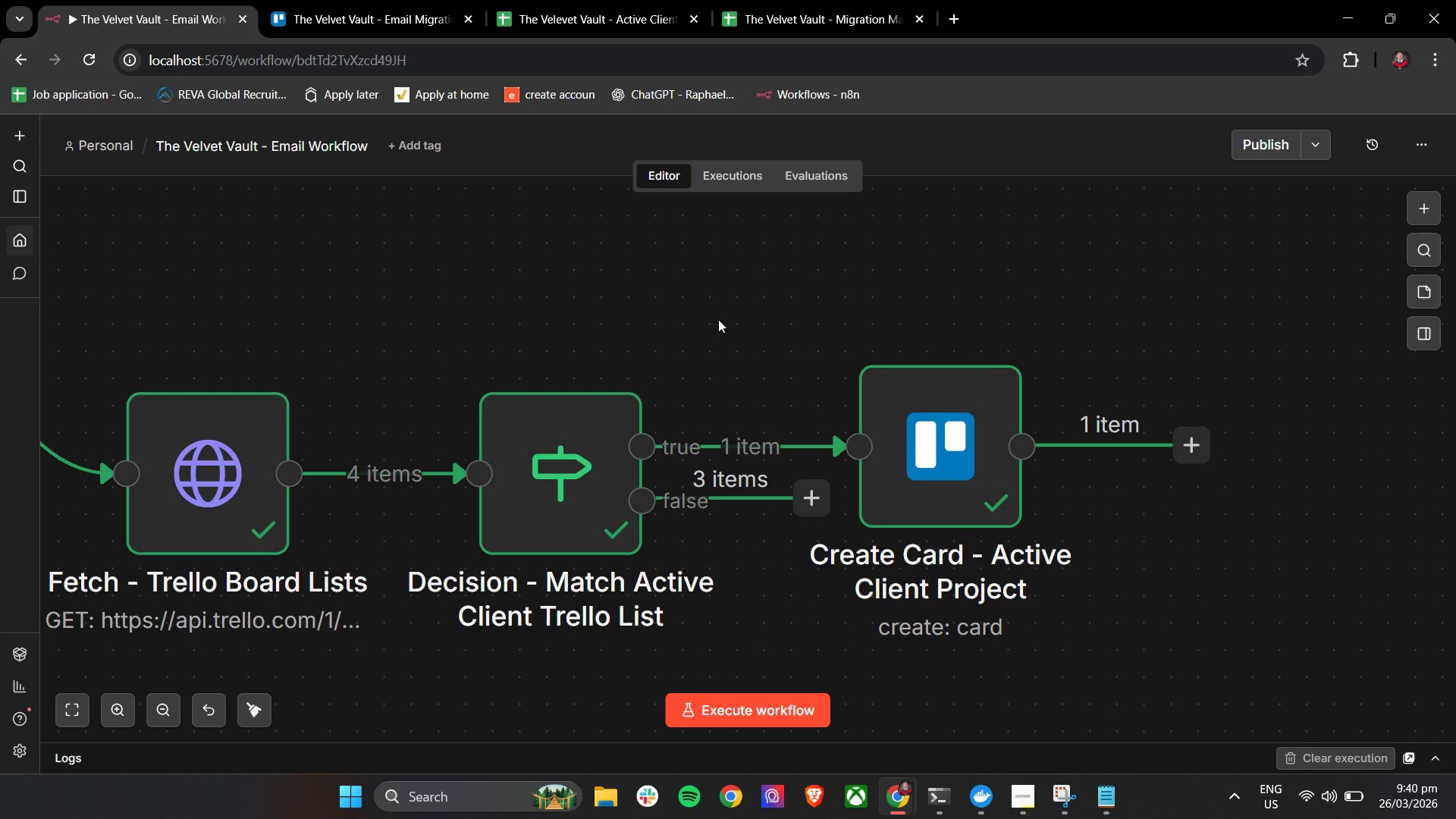 
wait(13.72)
 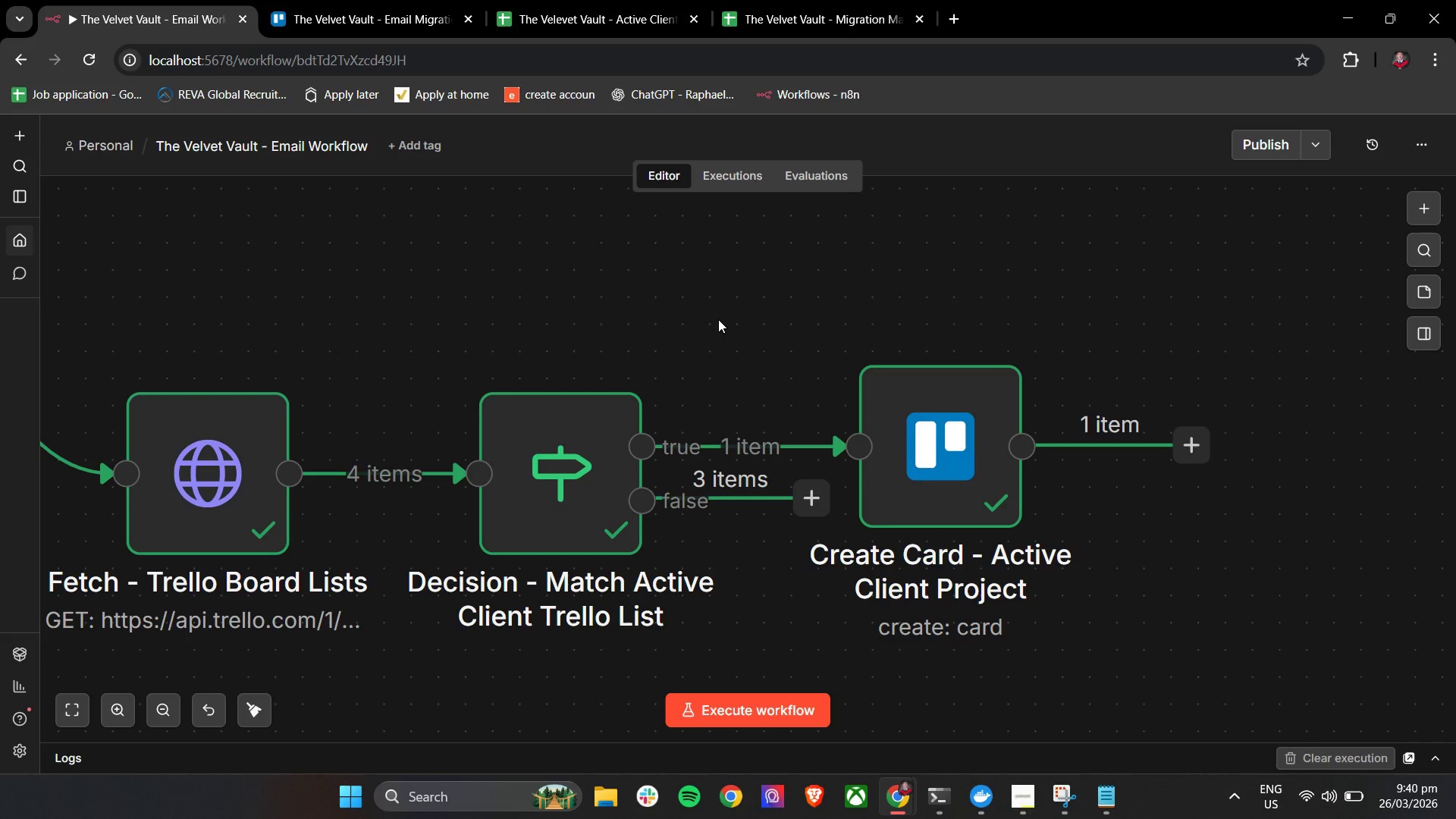 
left_click([376, 0])
 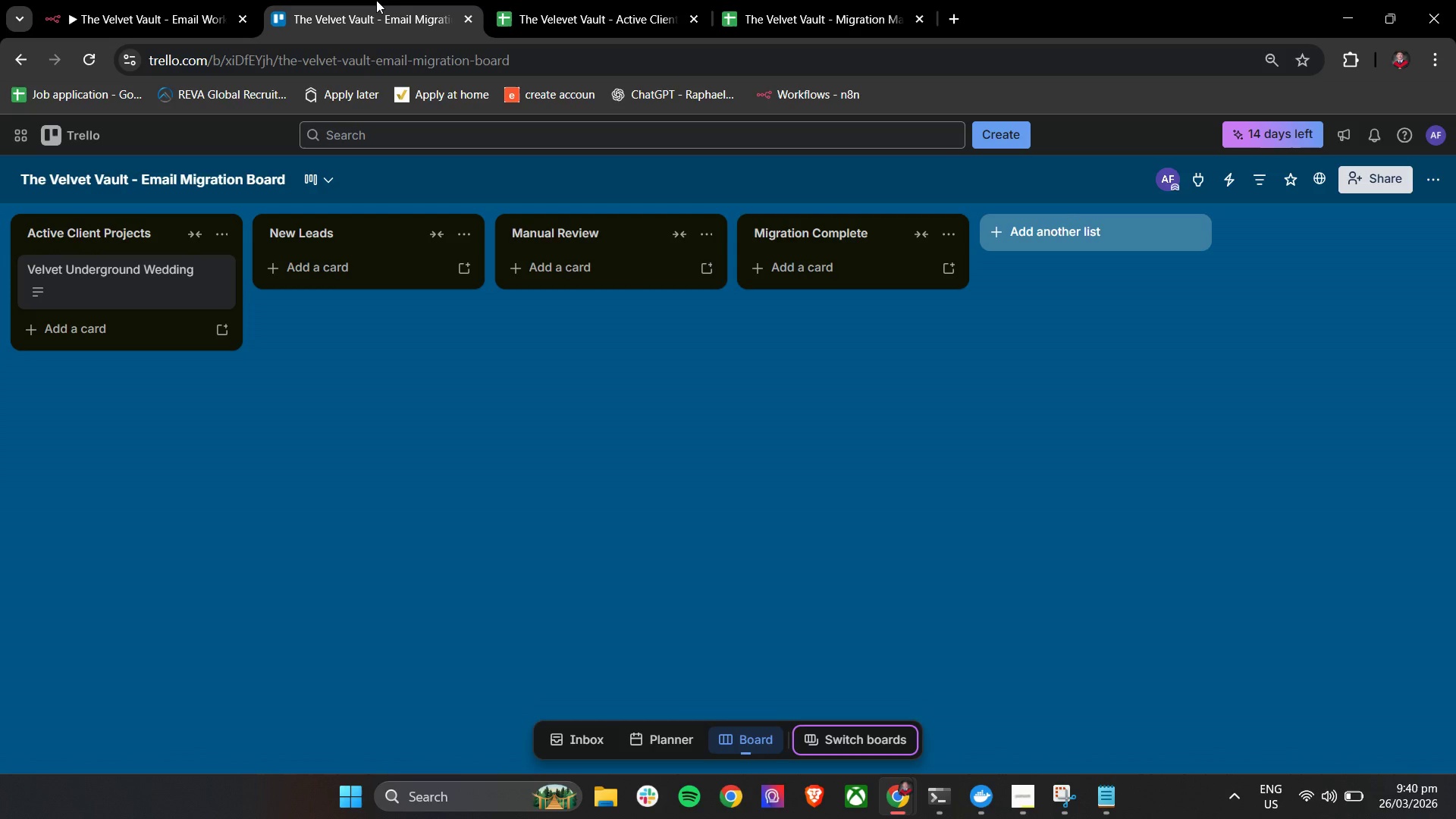 
wait(13.94)
 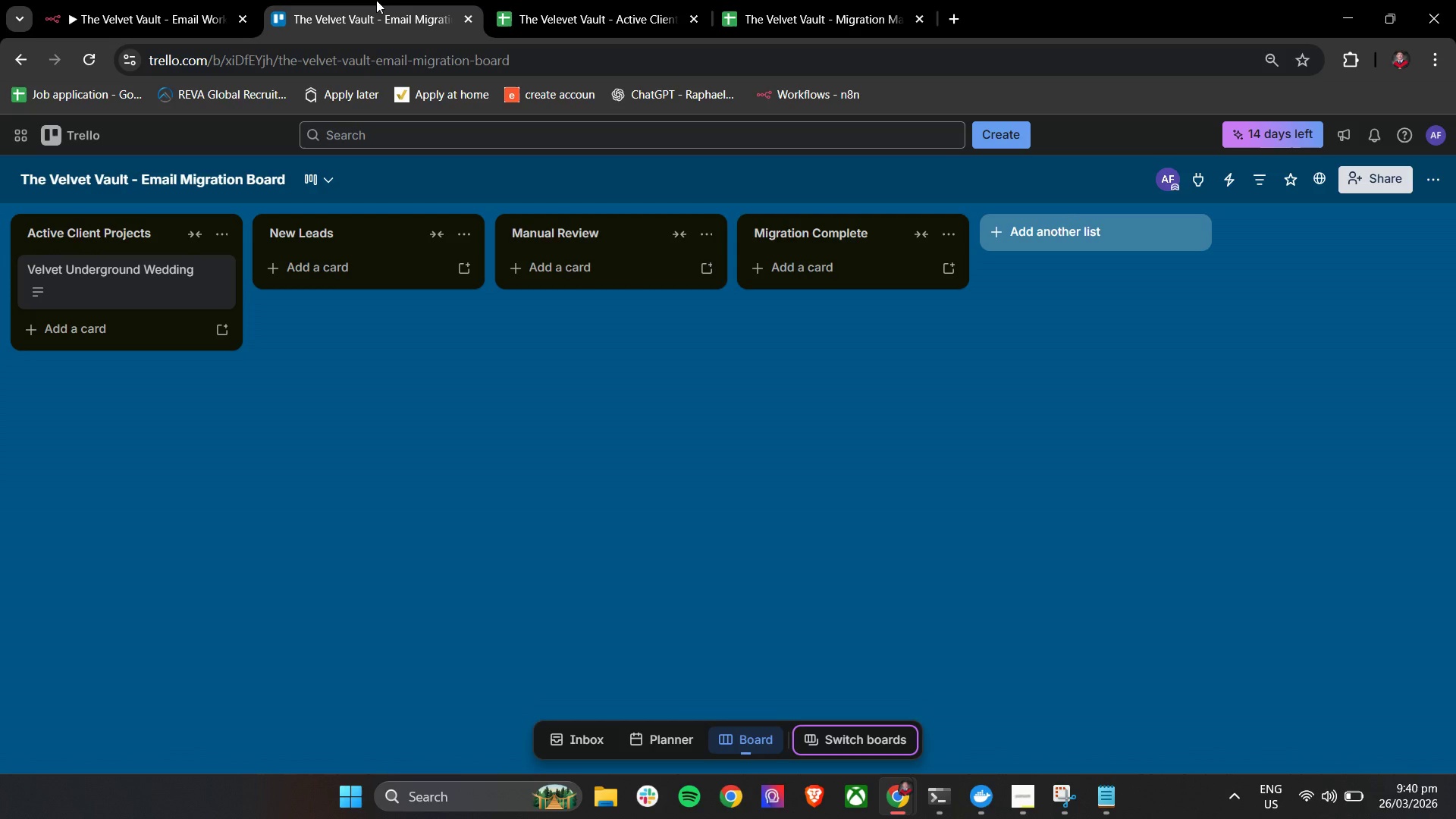 
left_click([181, 0])
 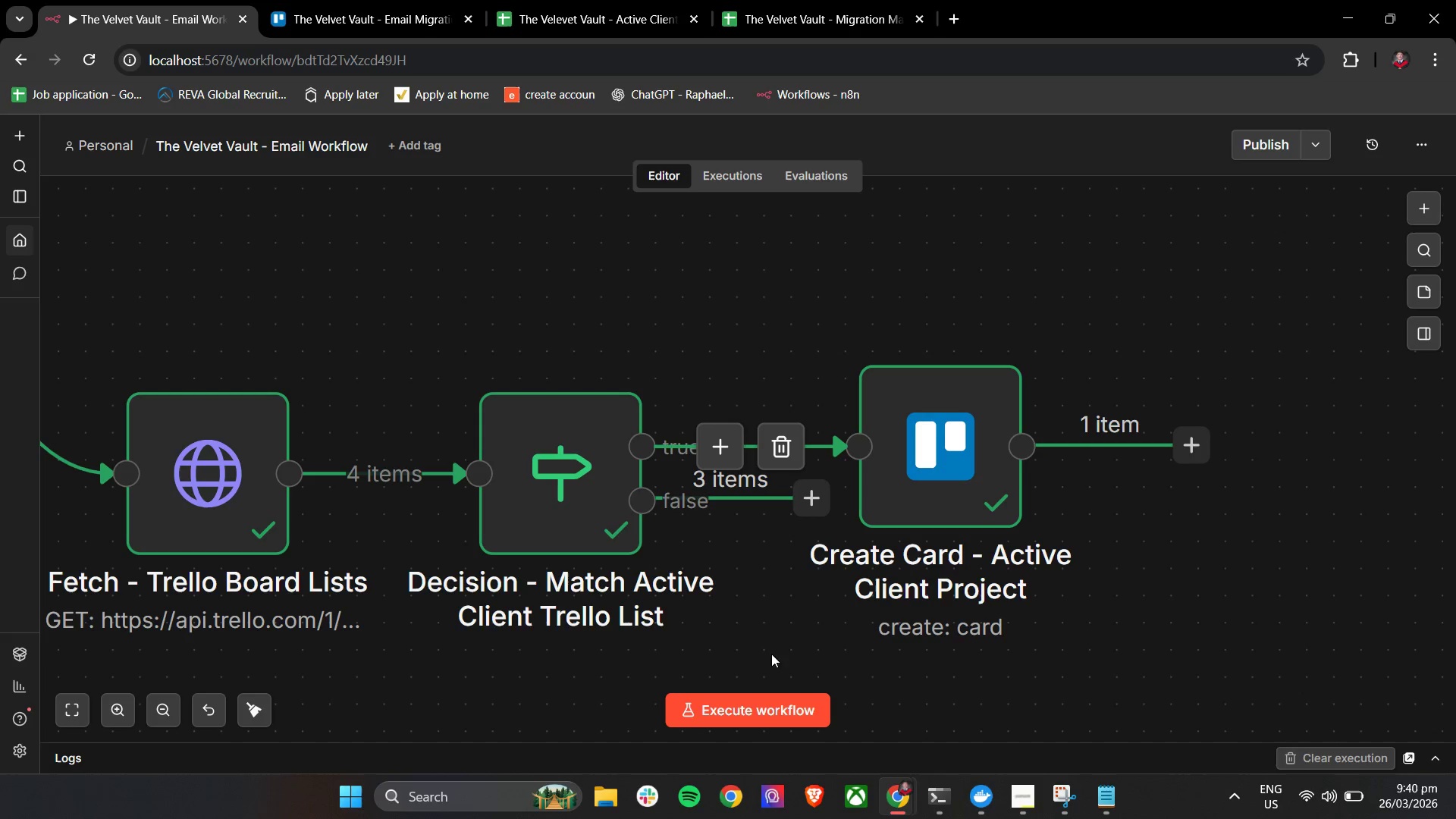 
hold_key(key=ControlLeft, duration=1.5)
scroll: coordinate [539, 394], scroll_direction: down, amount: 5.0
 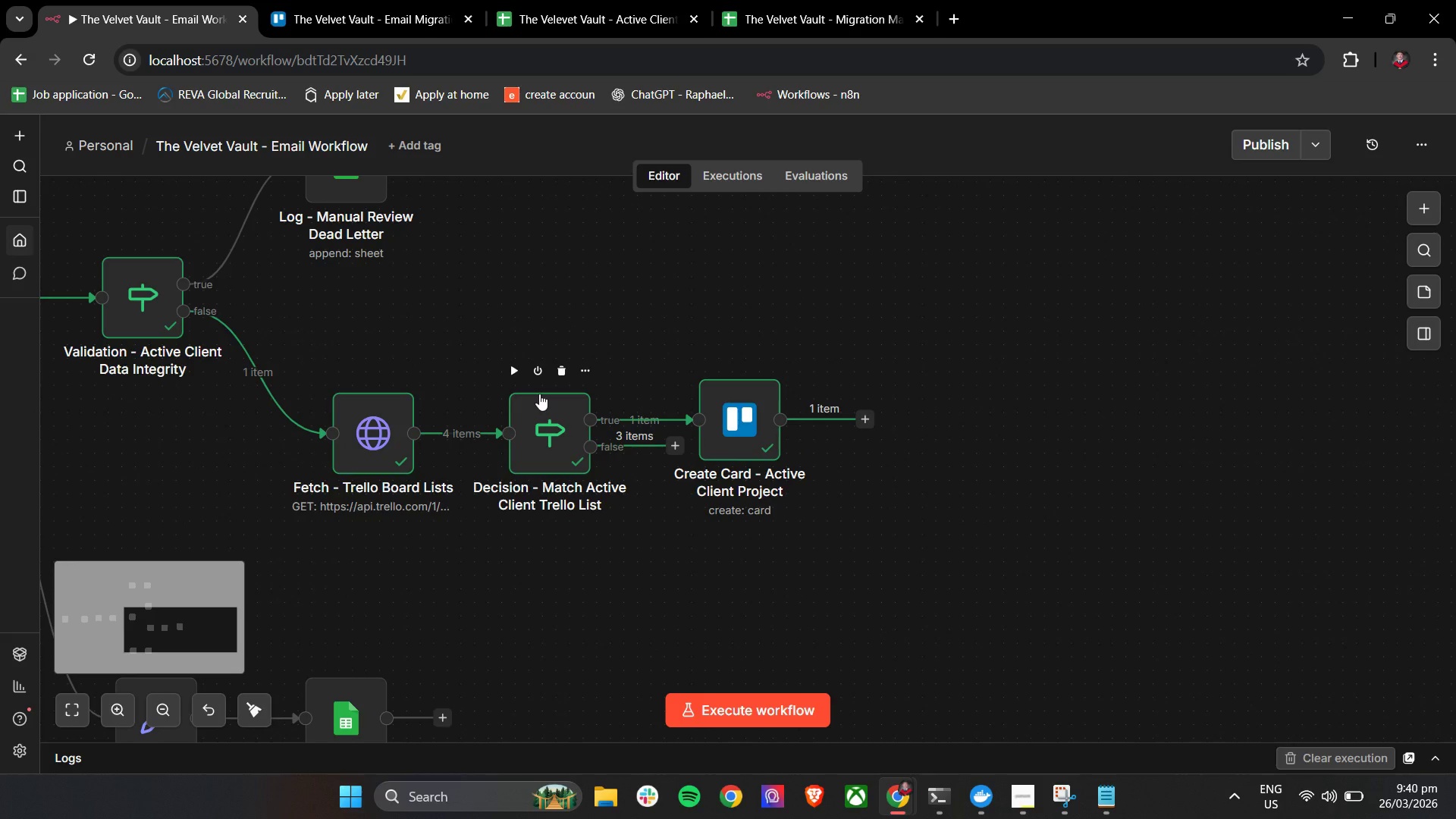 
key(Control+ControlLeft)
 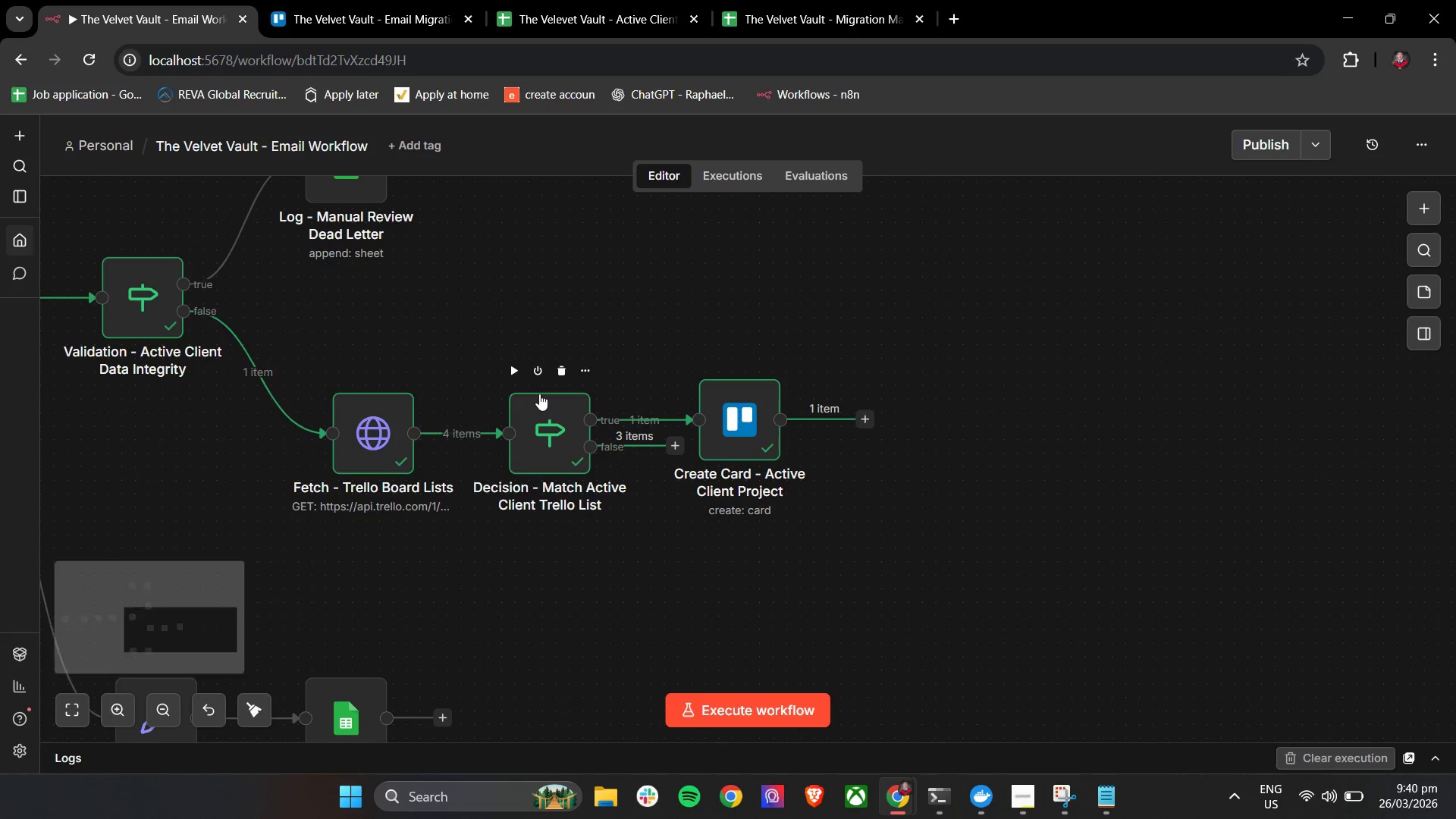 
key(Control+ControlLeft)
 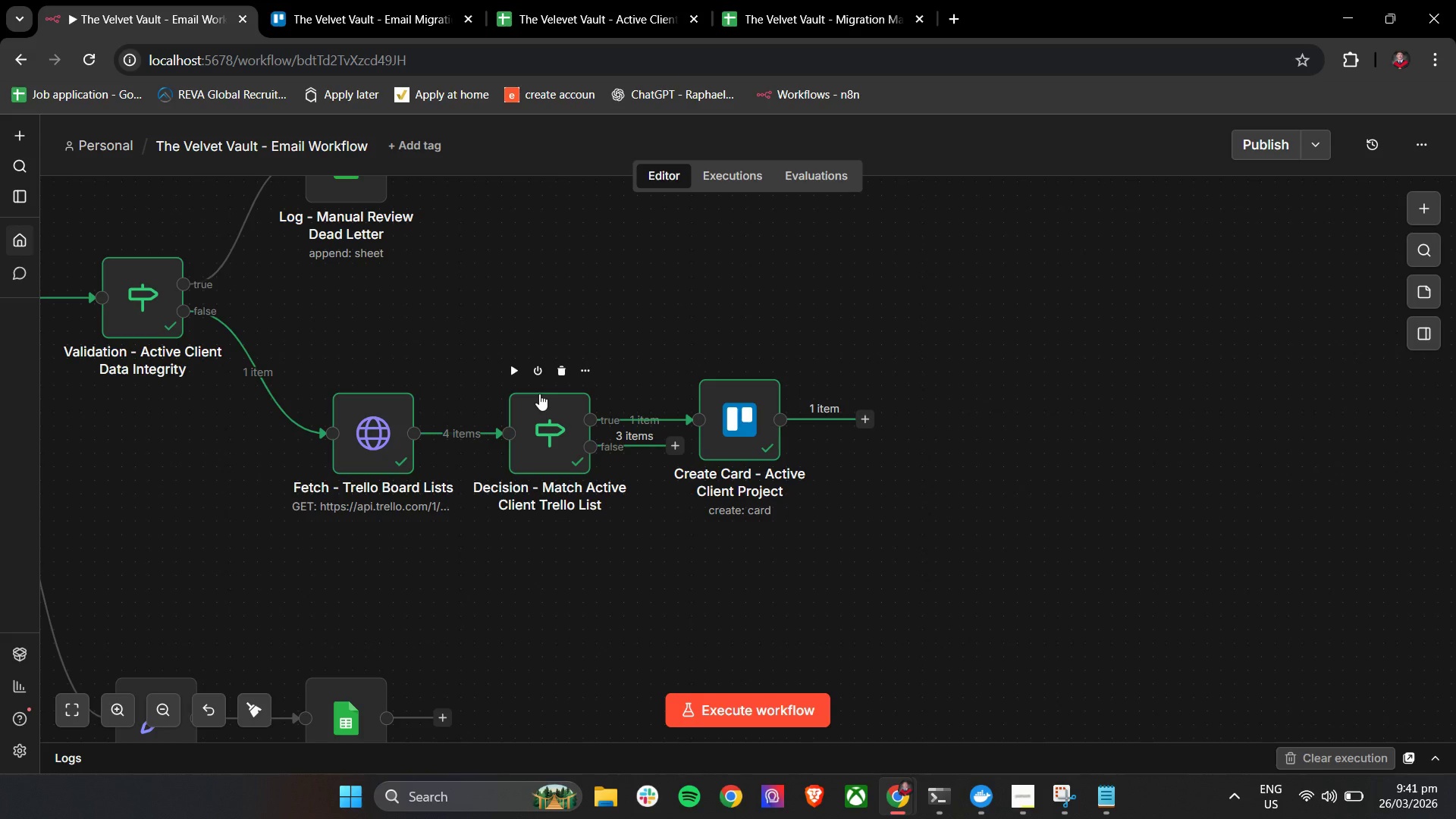 
wait(41.54)
 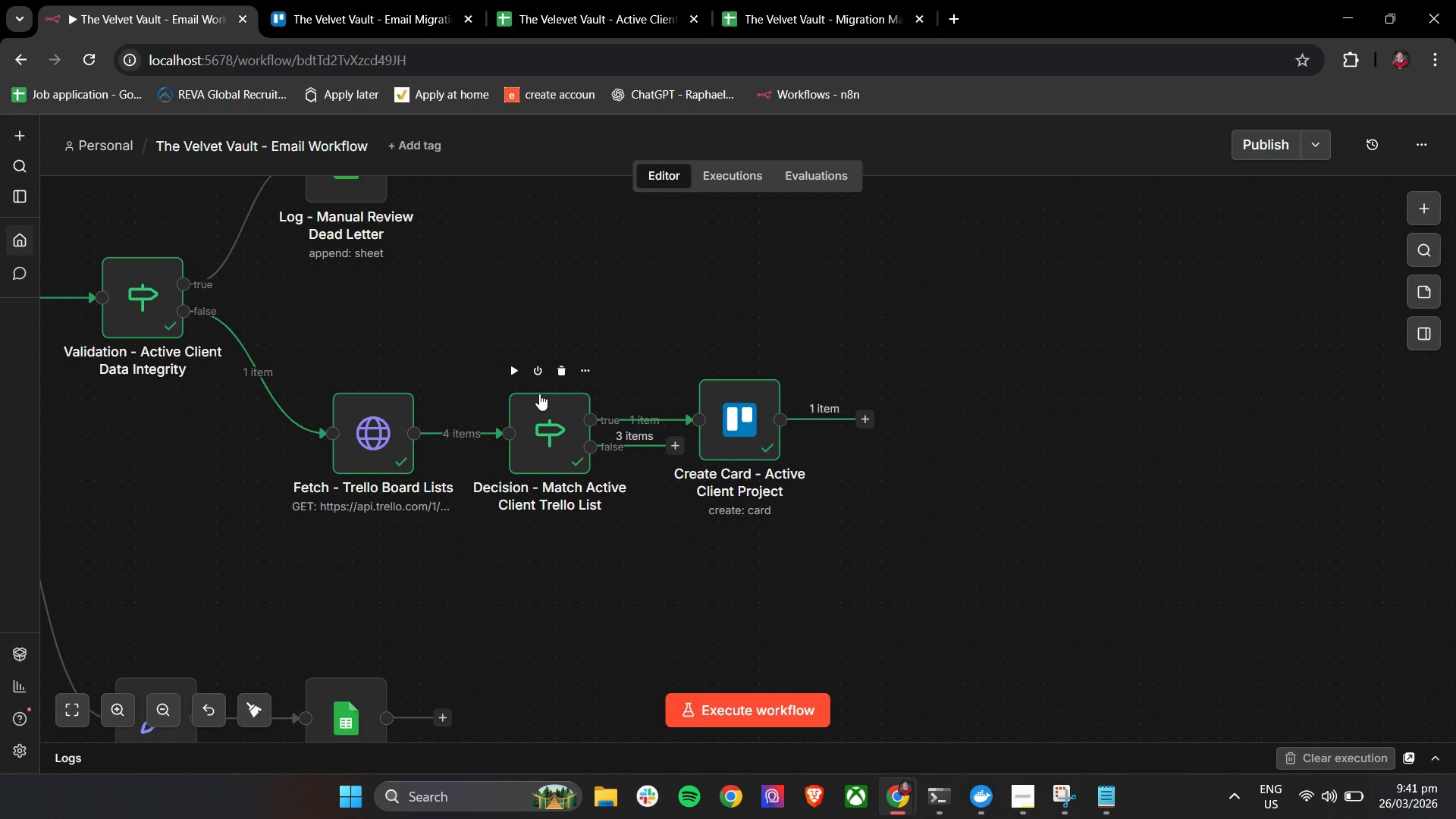 
mouse_move([742, 435])
 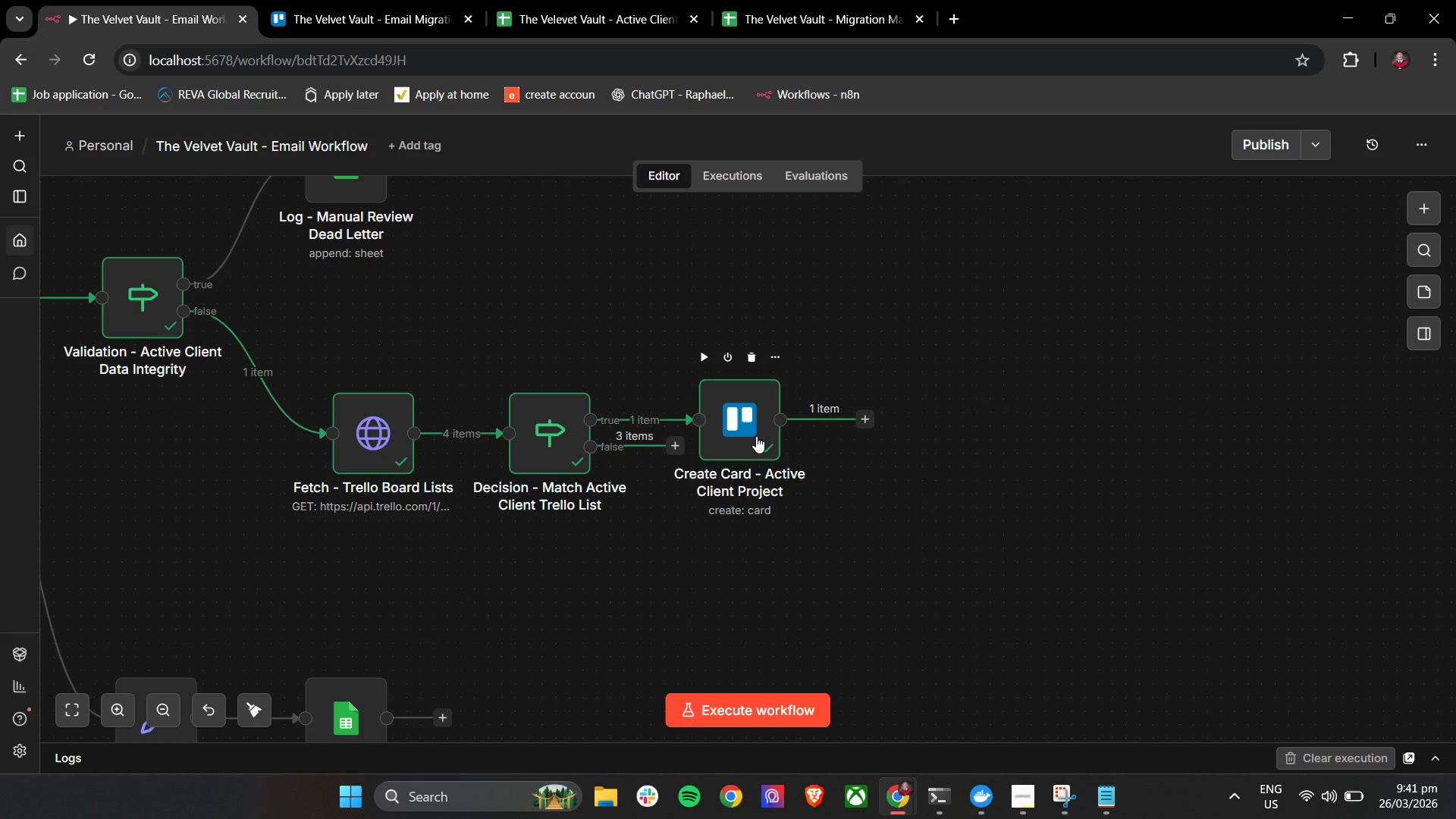 
double_click([756, 436])
 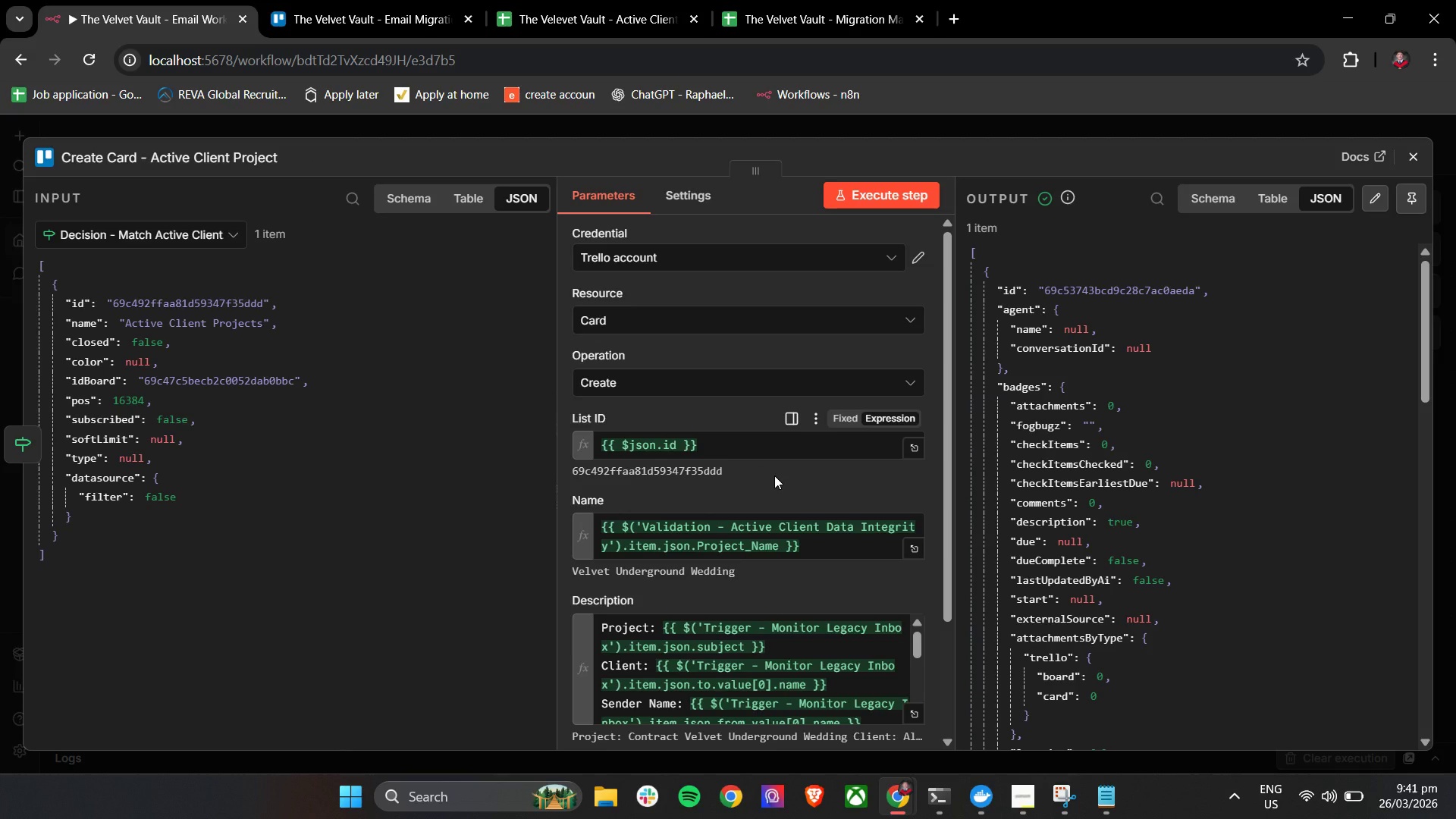 
wait(9.0)
 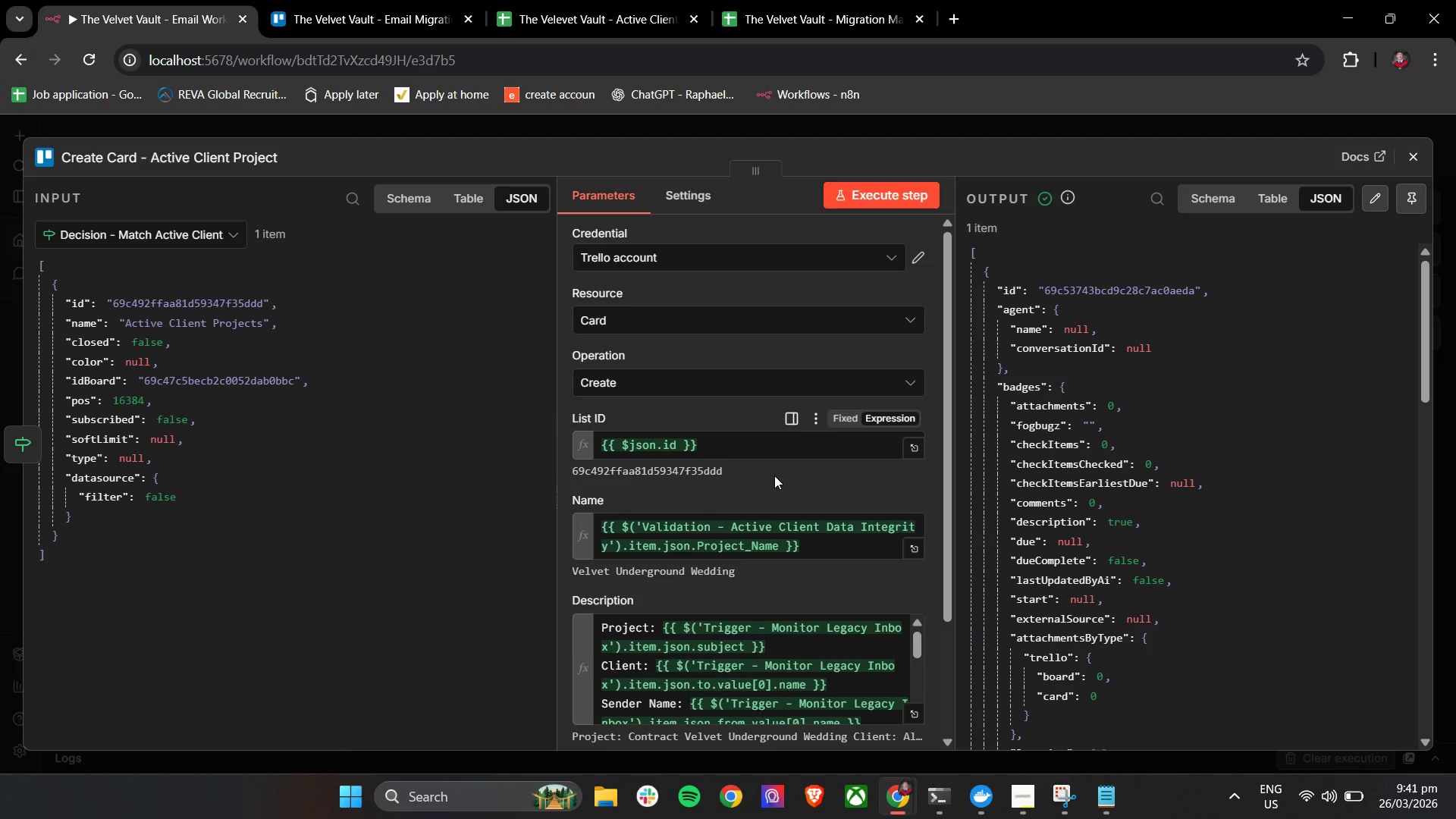 
mouse_move([1386, 163])
 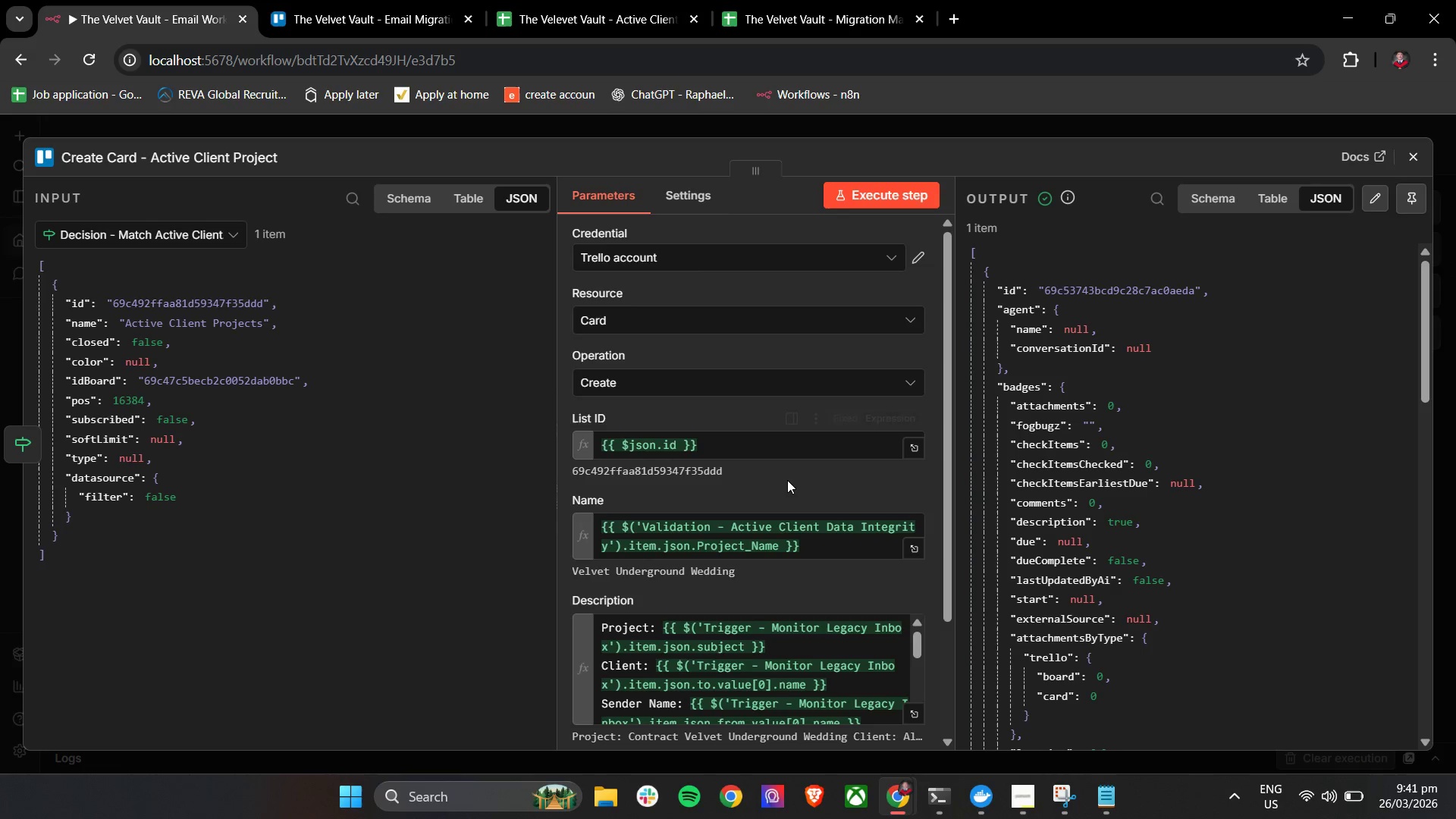 
left_click([781, 478])
 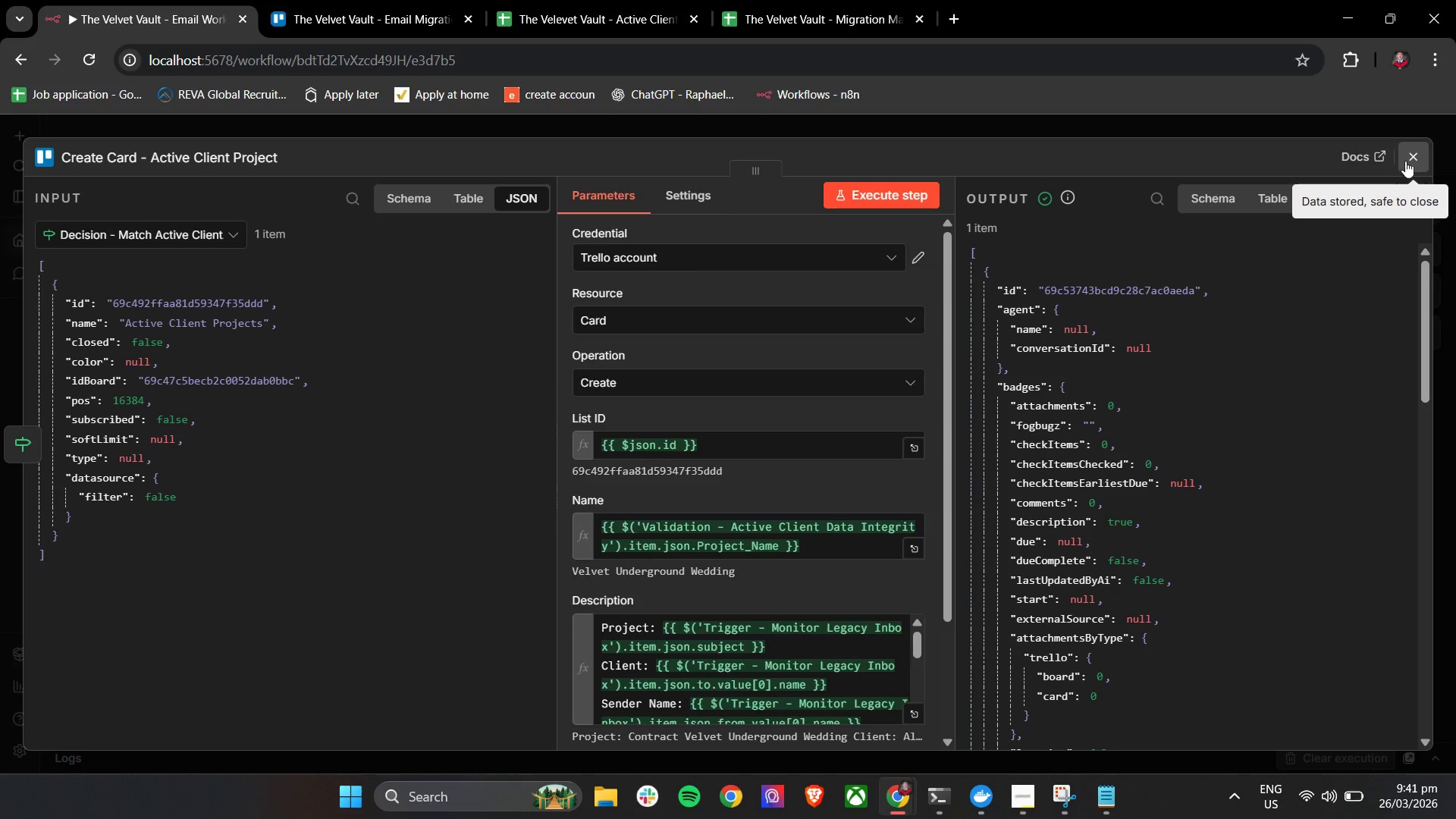 
double_click([555, 439])
 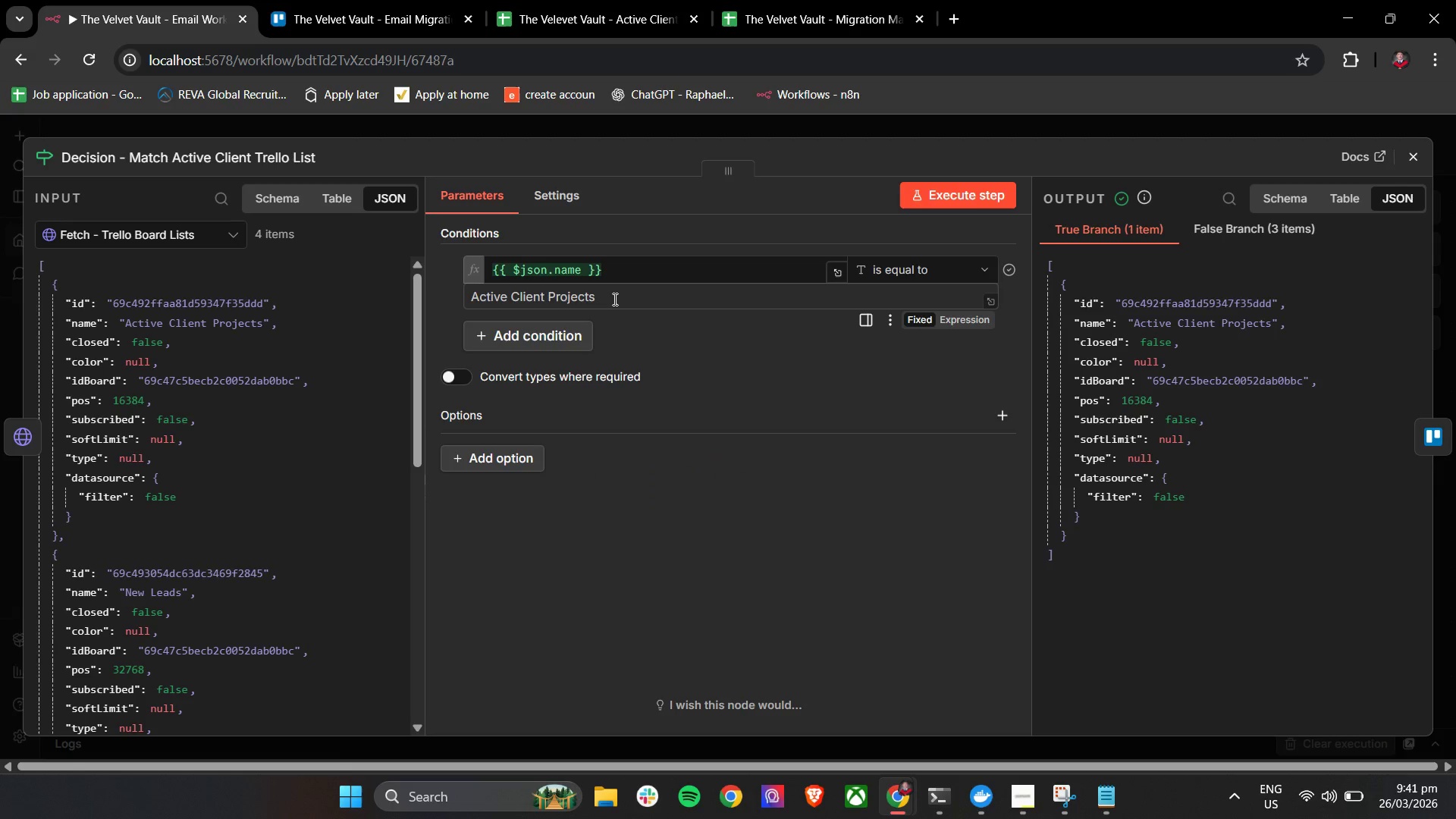 
wait(8.47)
 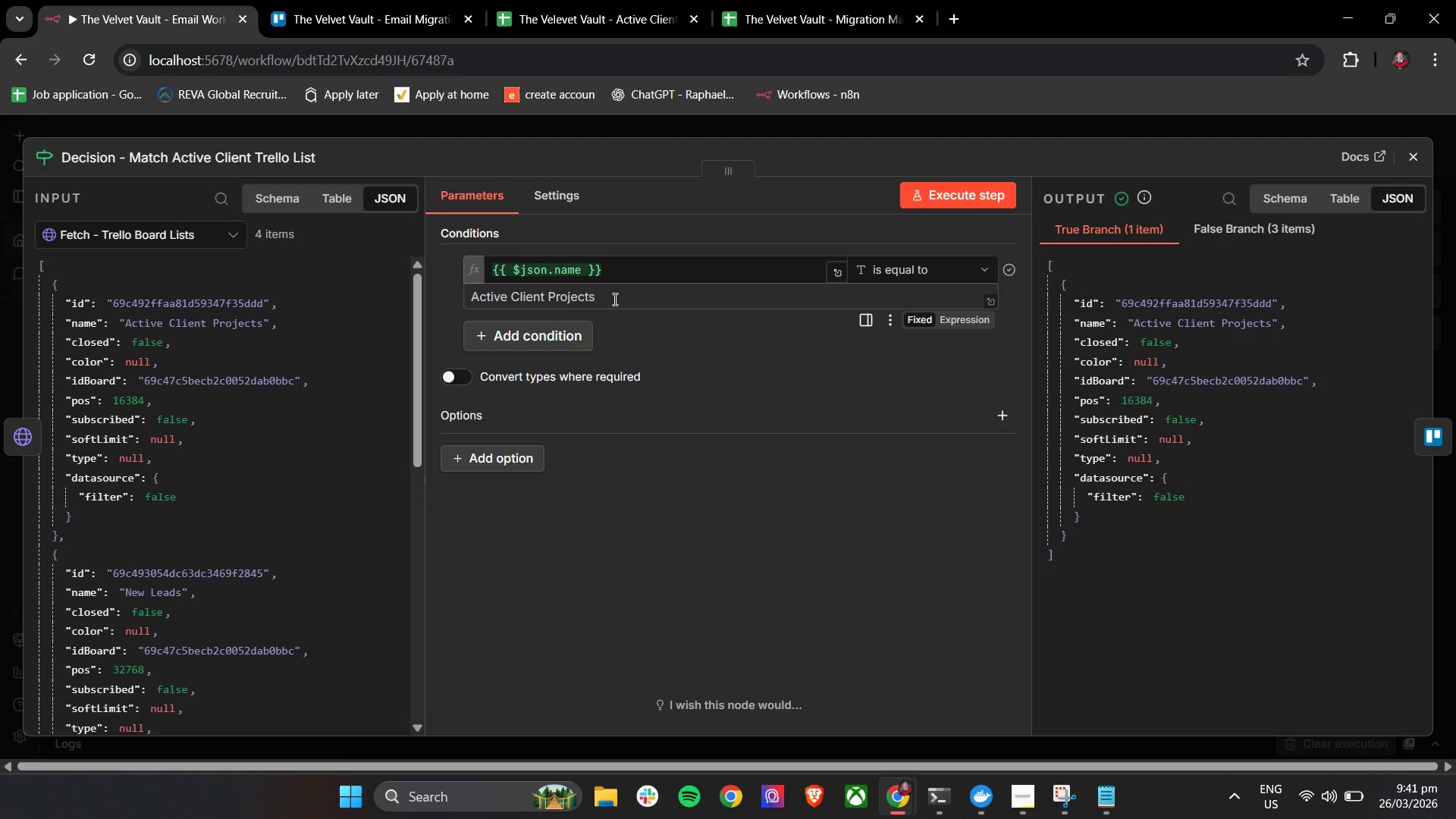 
left_click_drag(start_coordinate=[626, 265], to_coordinate=[448, 271])